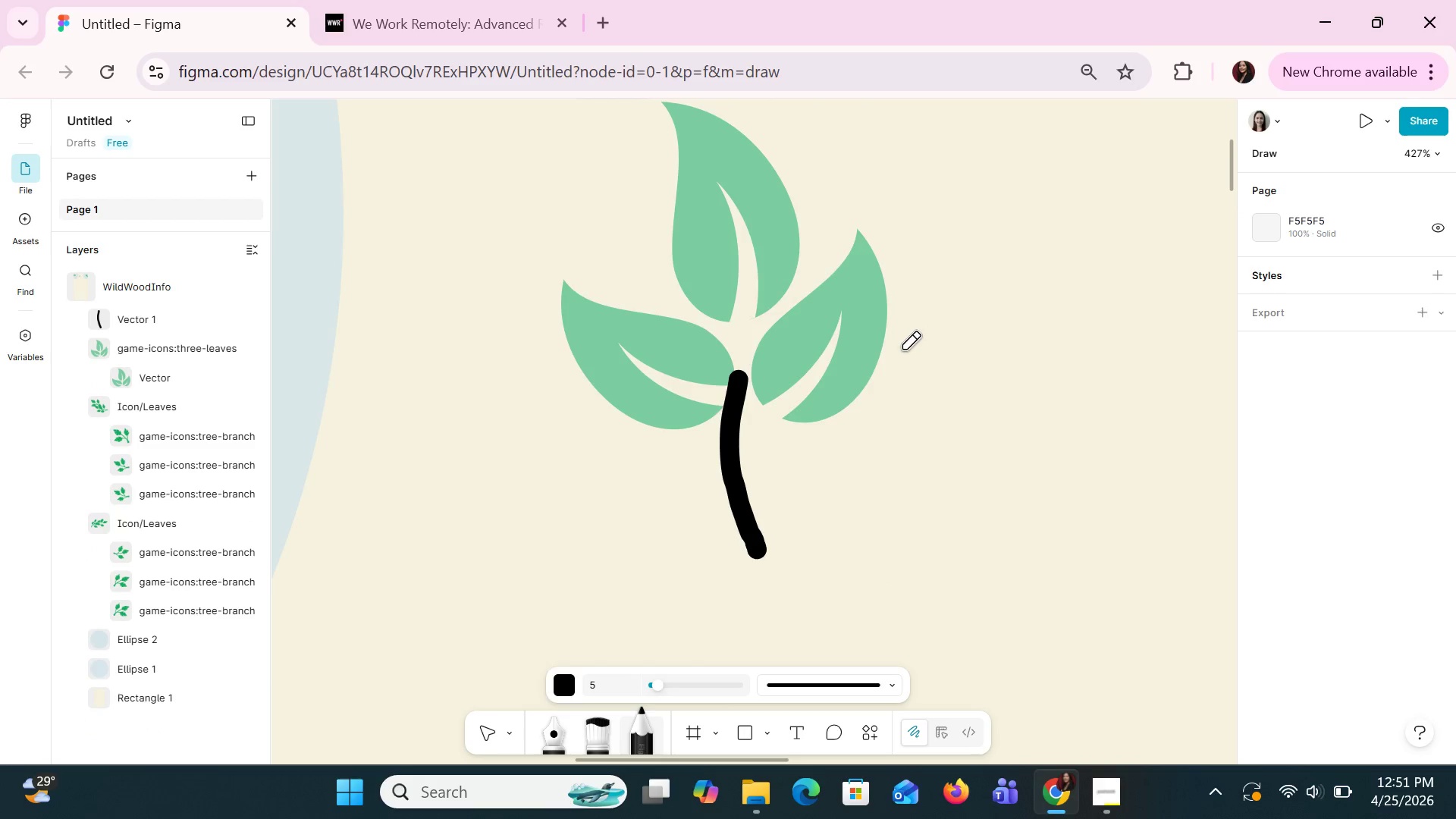 
scroll: coordinate [904, 368], scroll_direction: down, amount: 2.0
 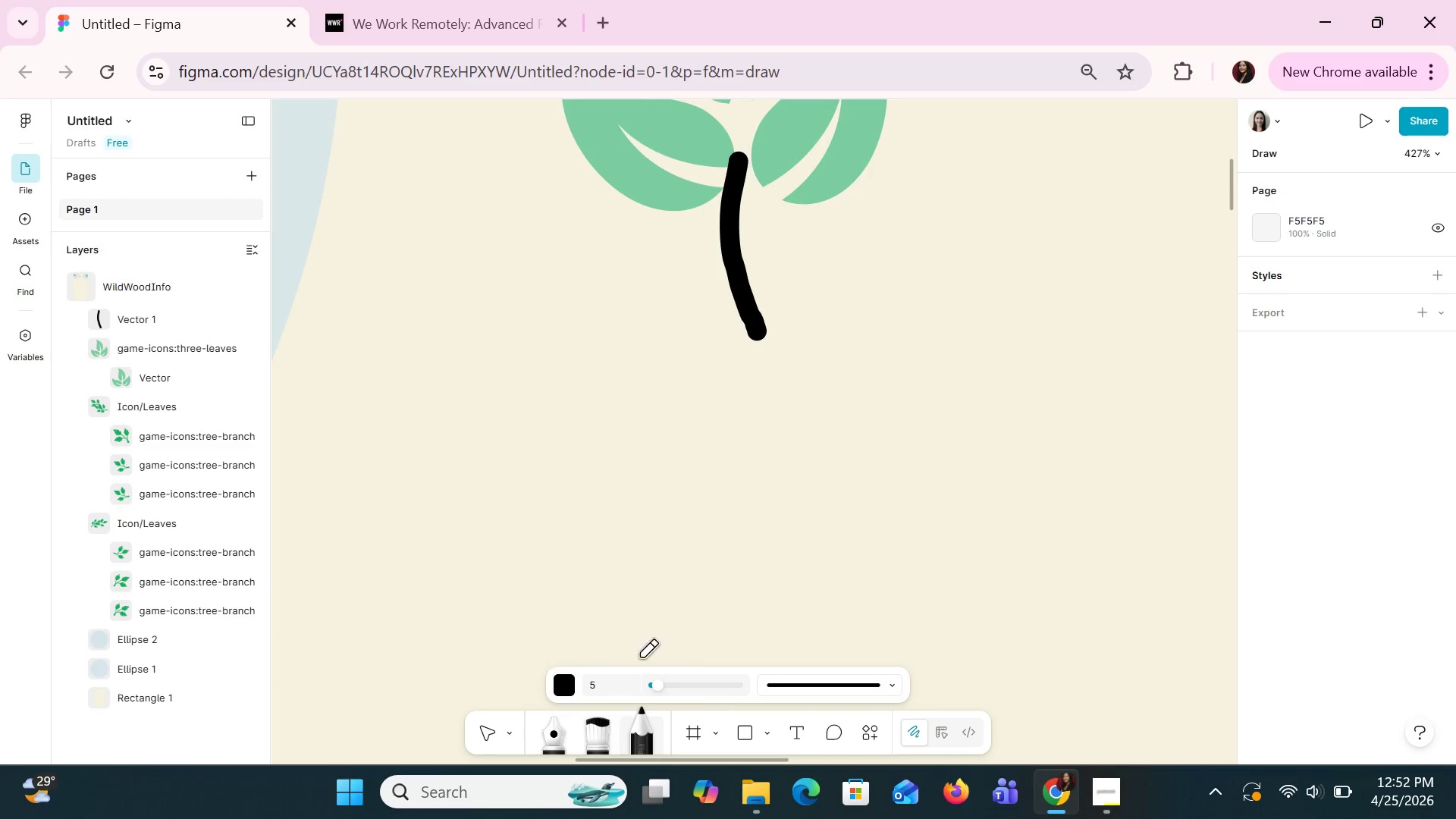 
left_click([607, 687])
 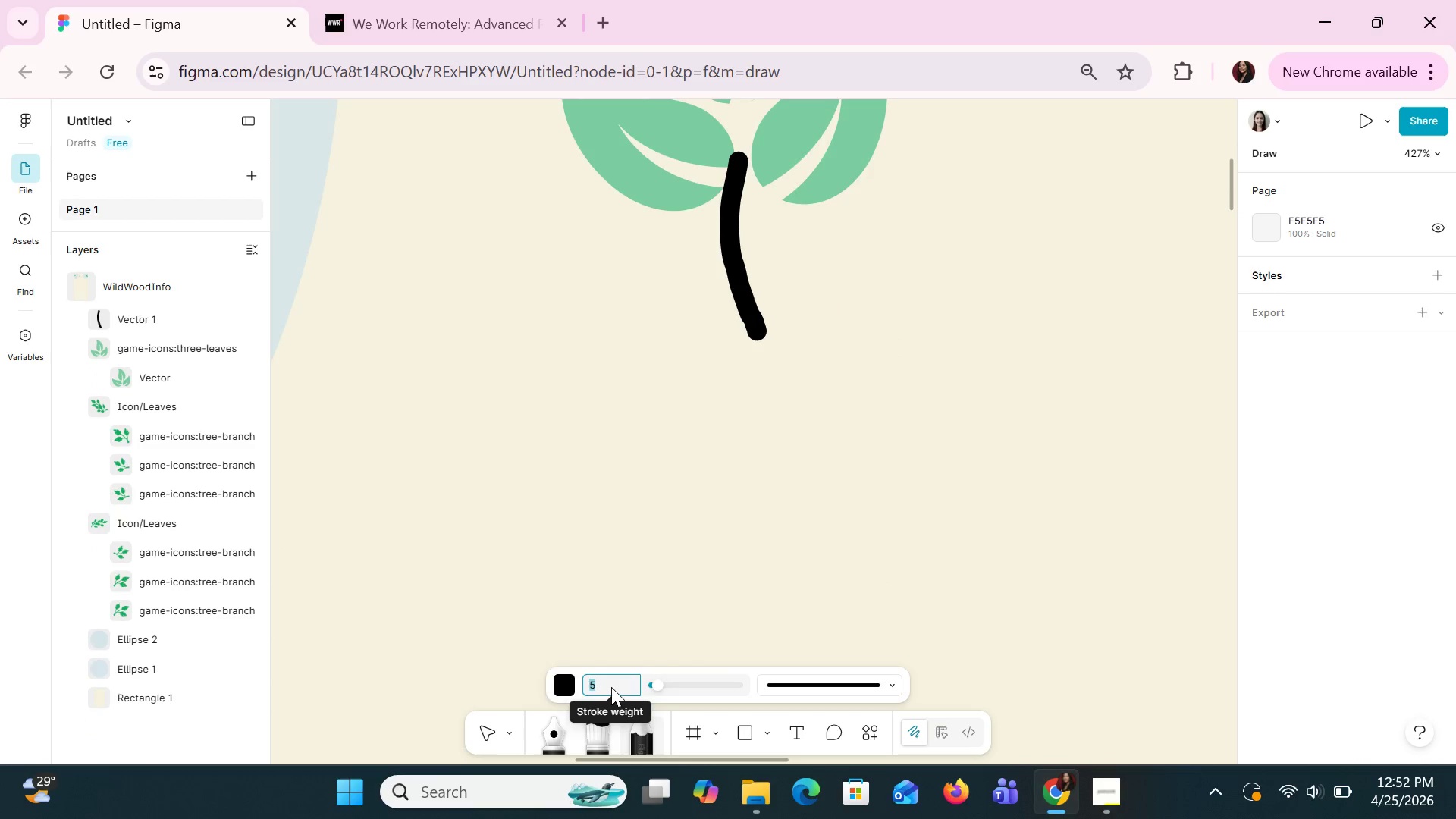 
key(7)
 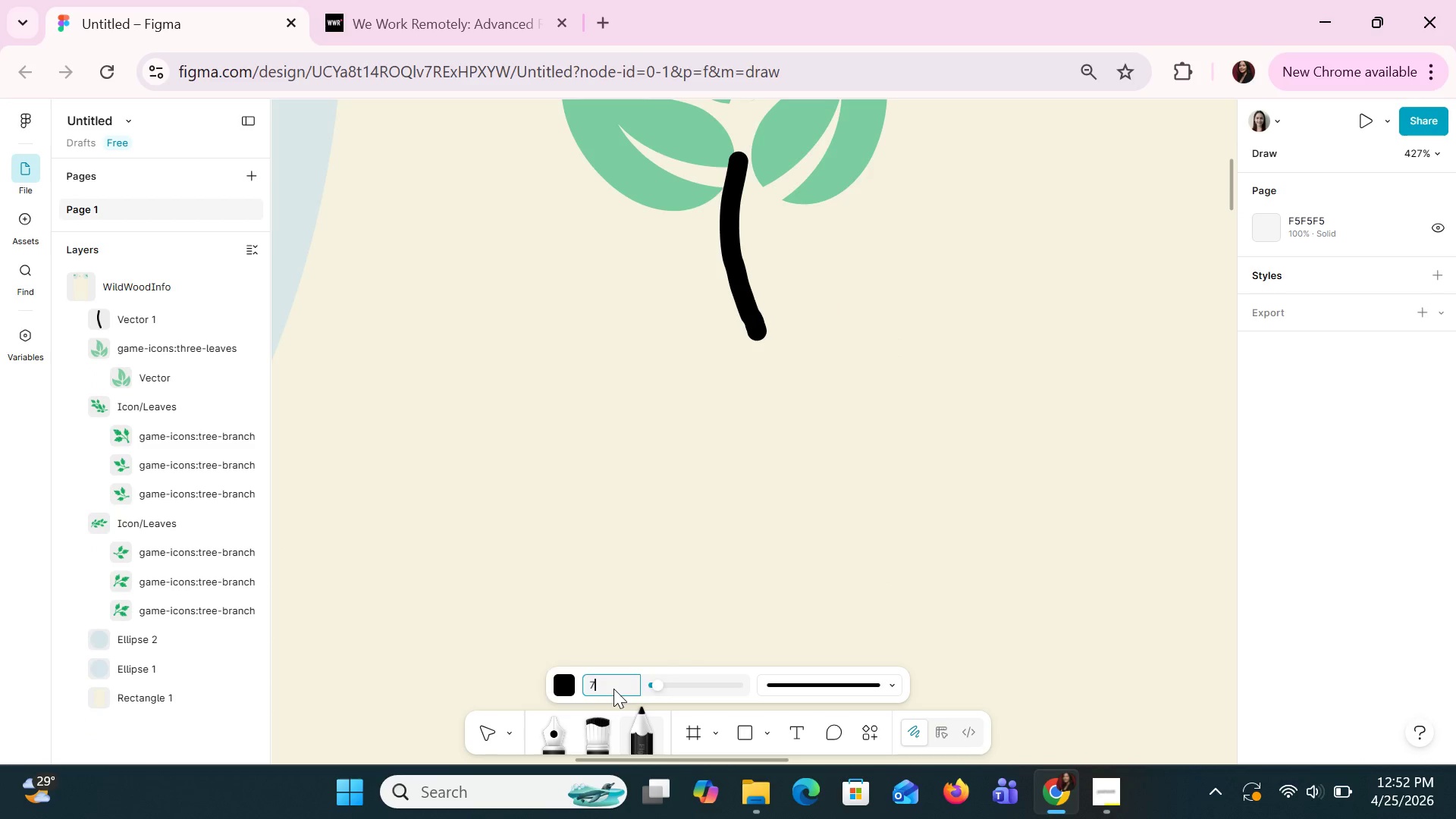 
key(Enter)
 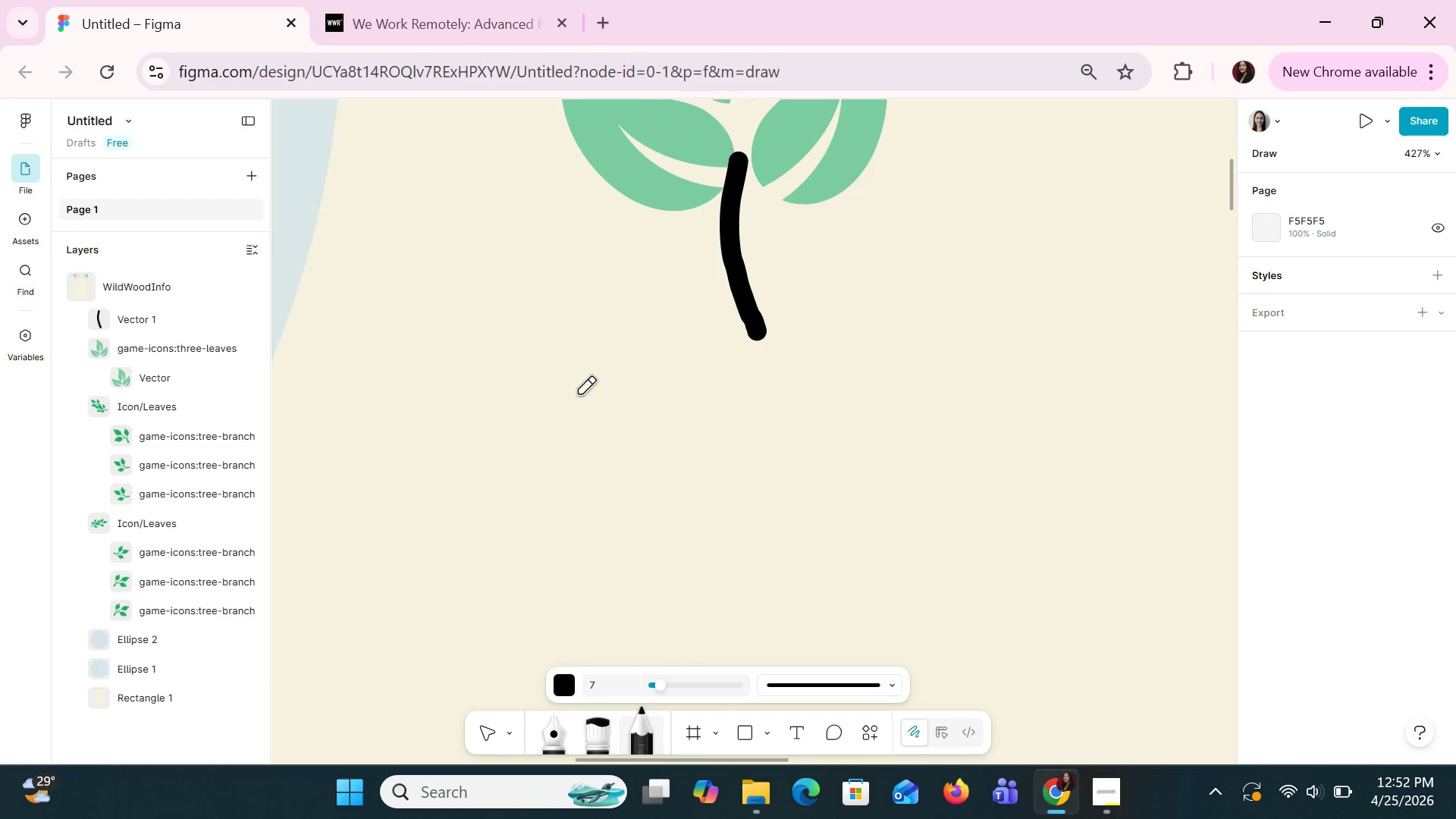 
left_click_drag(start_coordinate=[557, 401], to_coordinate=[943, 402])
 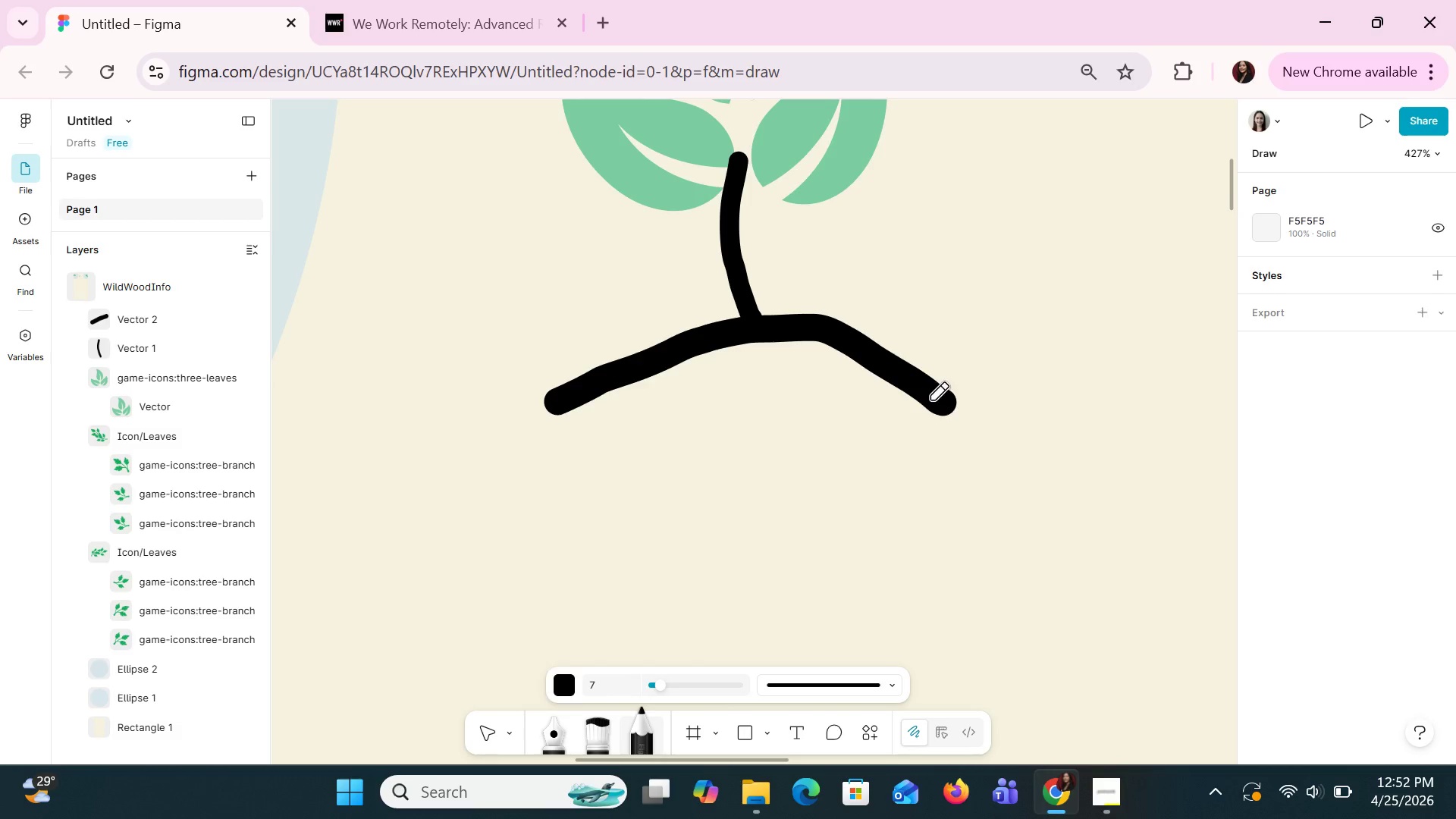 
key(Control+Z)
 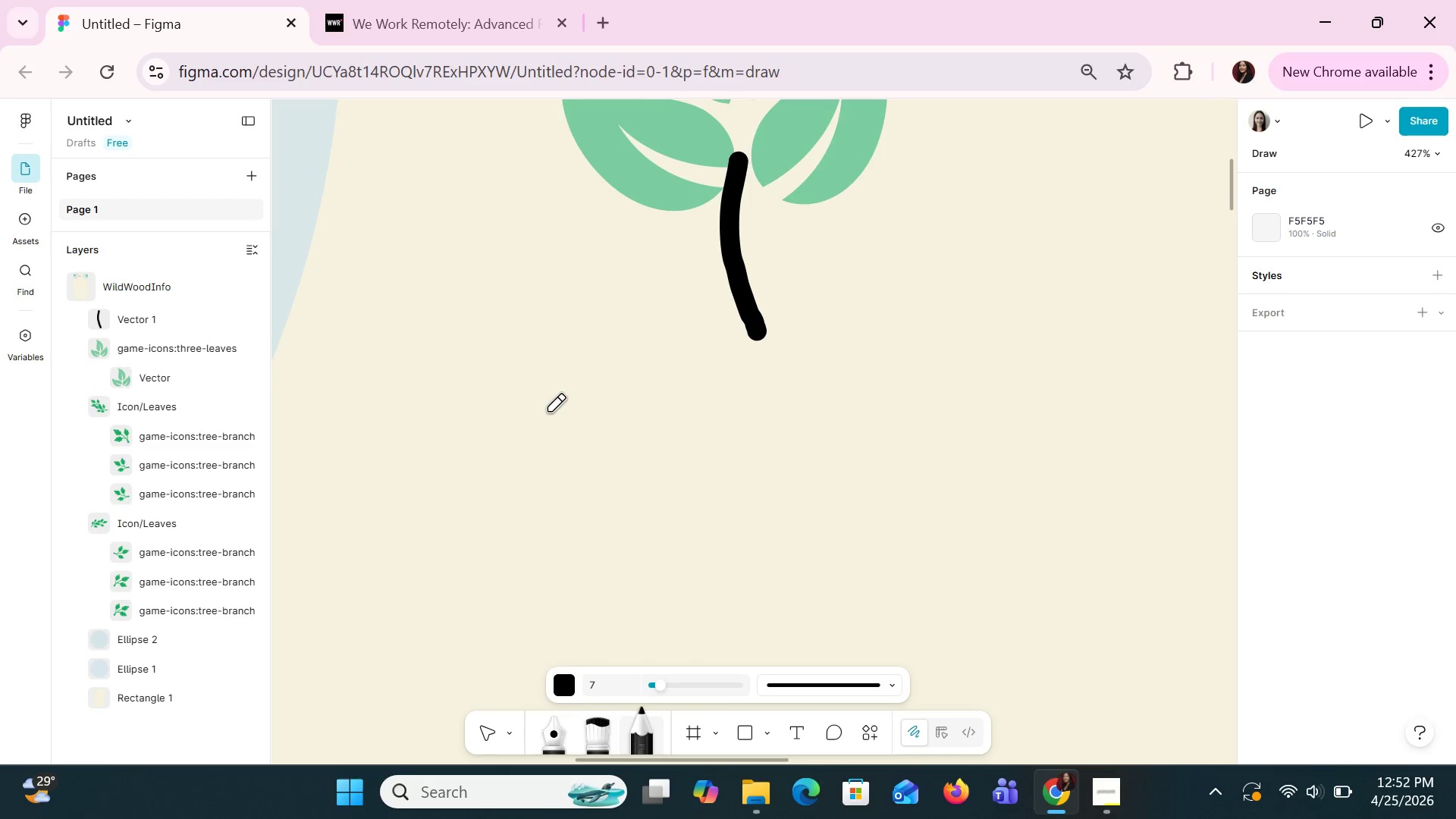 
left_click_drag(start_coordinate=[544, 406], to_coordinate=[861, 402])
 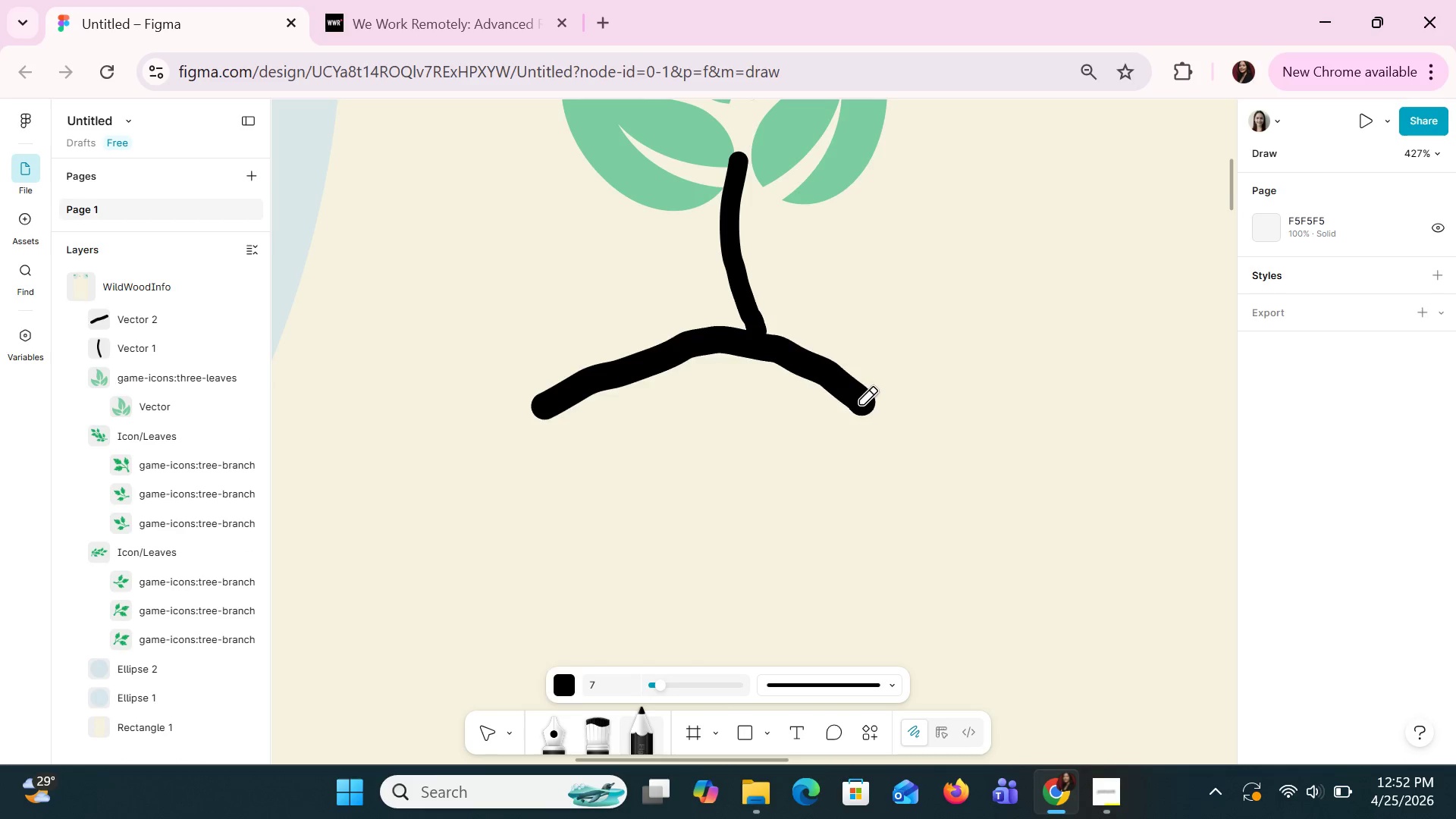 
key(Control+Z)
 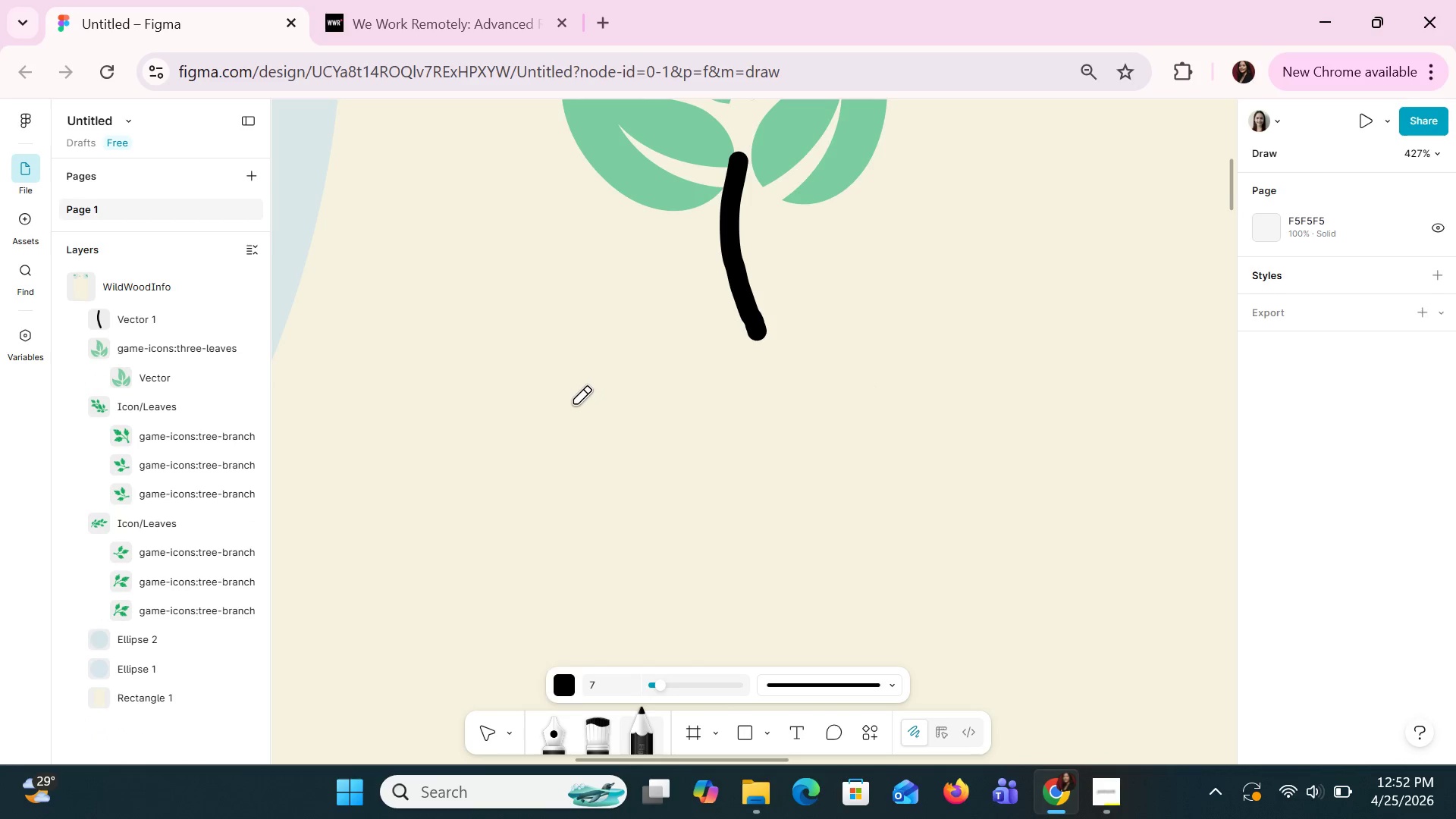 
left_click_drag(start_coordinate=[573, 403], to_coordinate=[905, 403])
 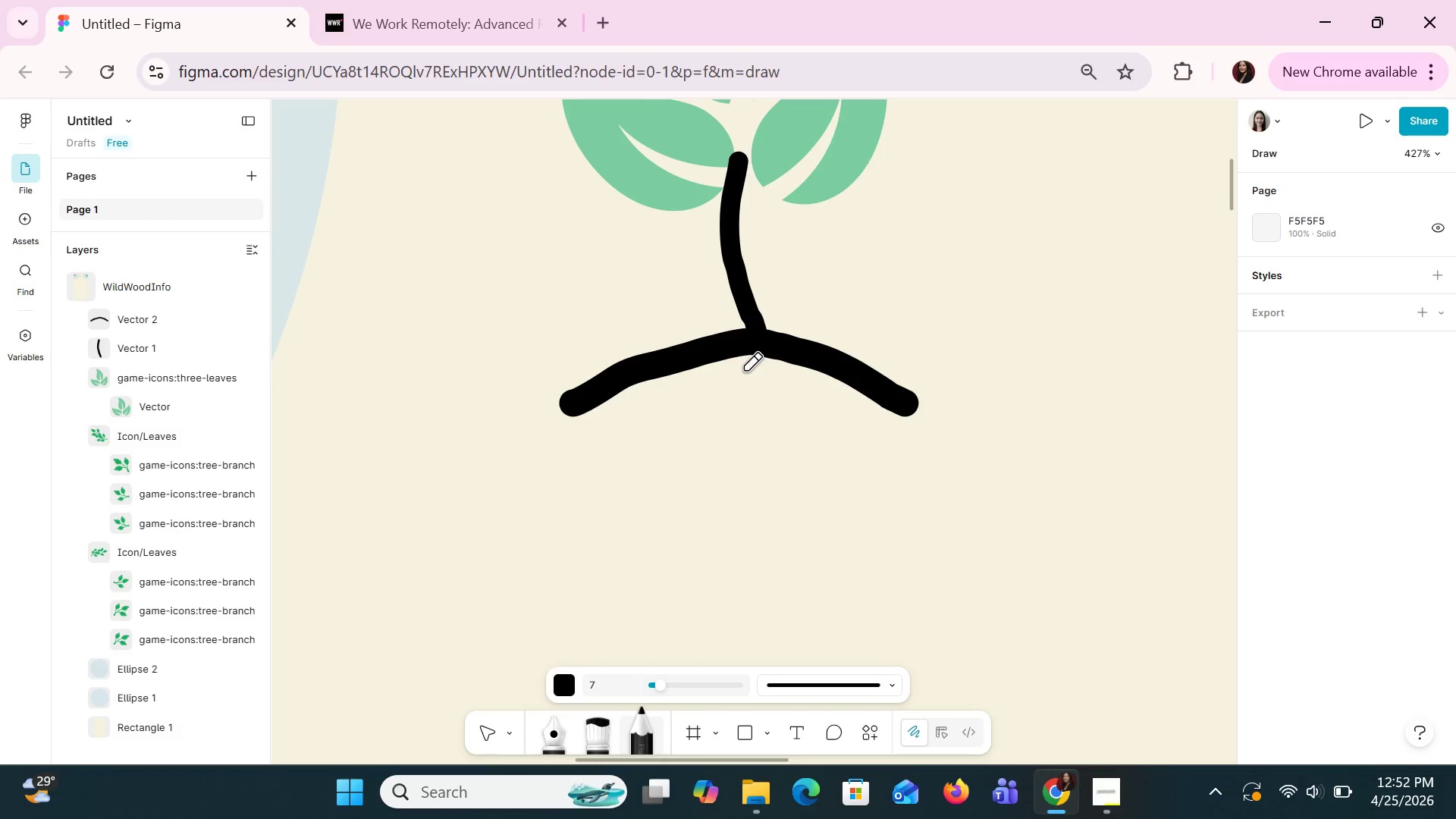 
hold_key(key=ControlLeft, duration=1.5)
scroll: coordinate [745, 369], scroll_direction: down, amount: 6.0
 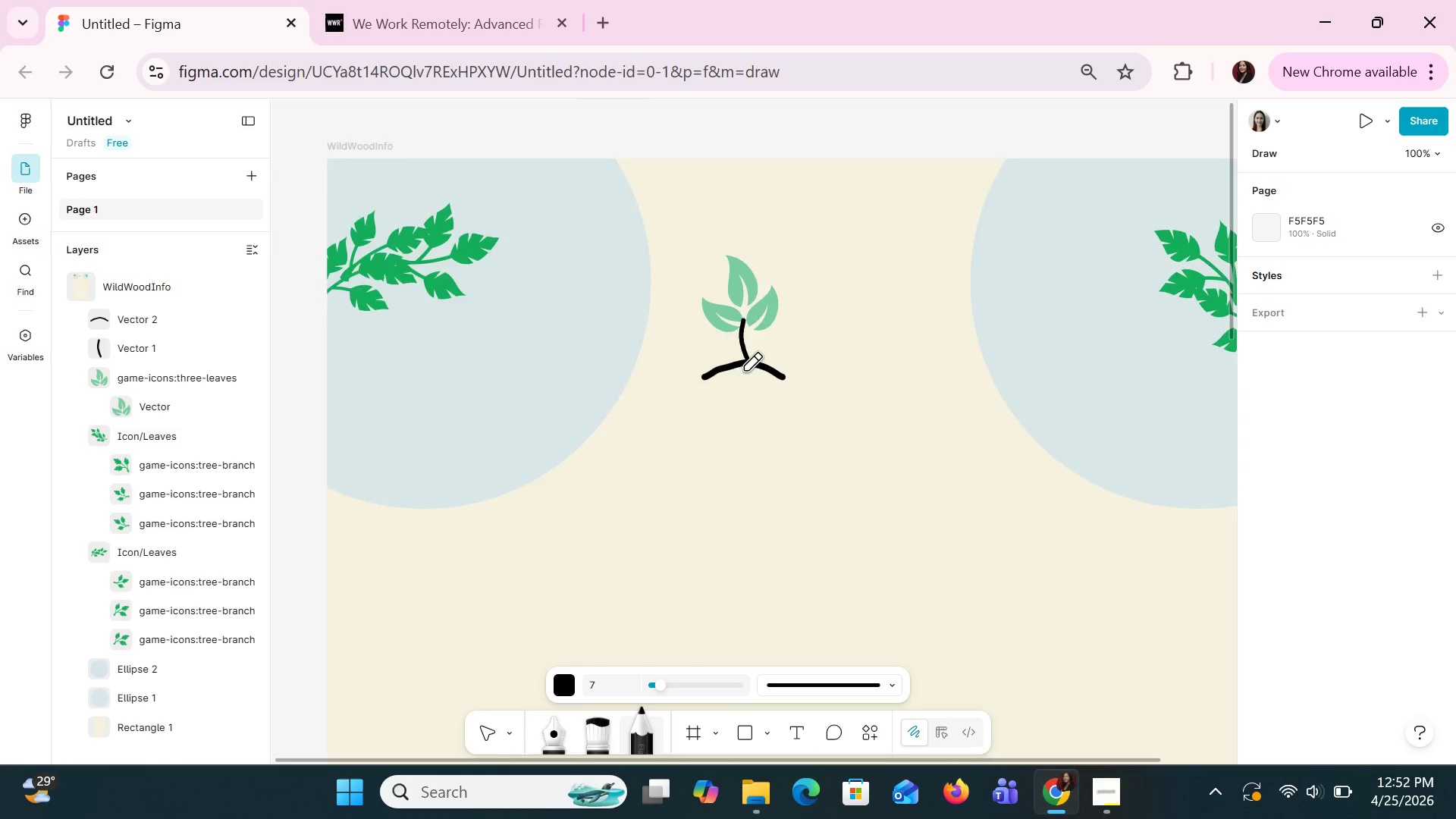 
key(Control+ControlLeft)
 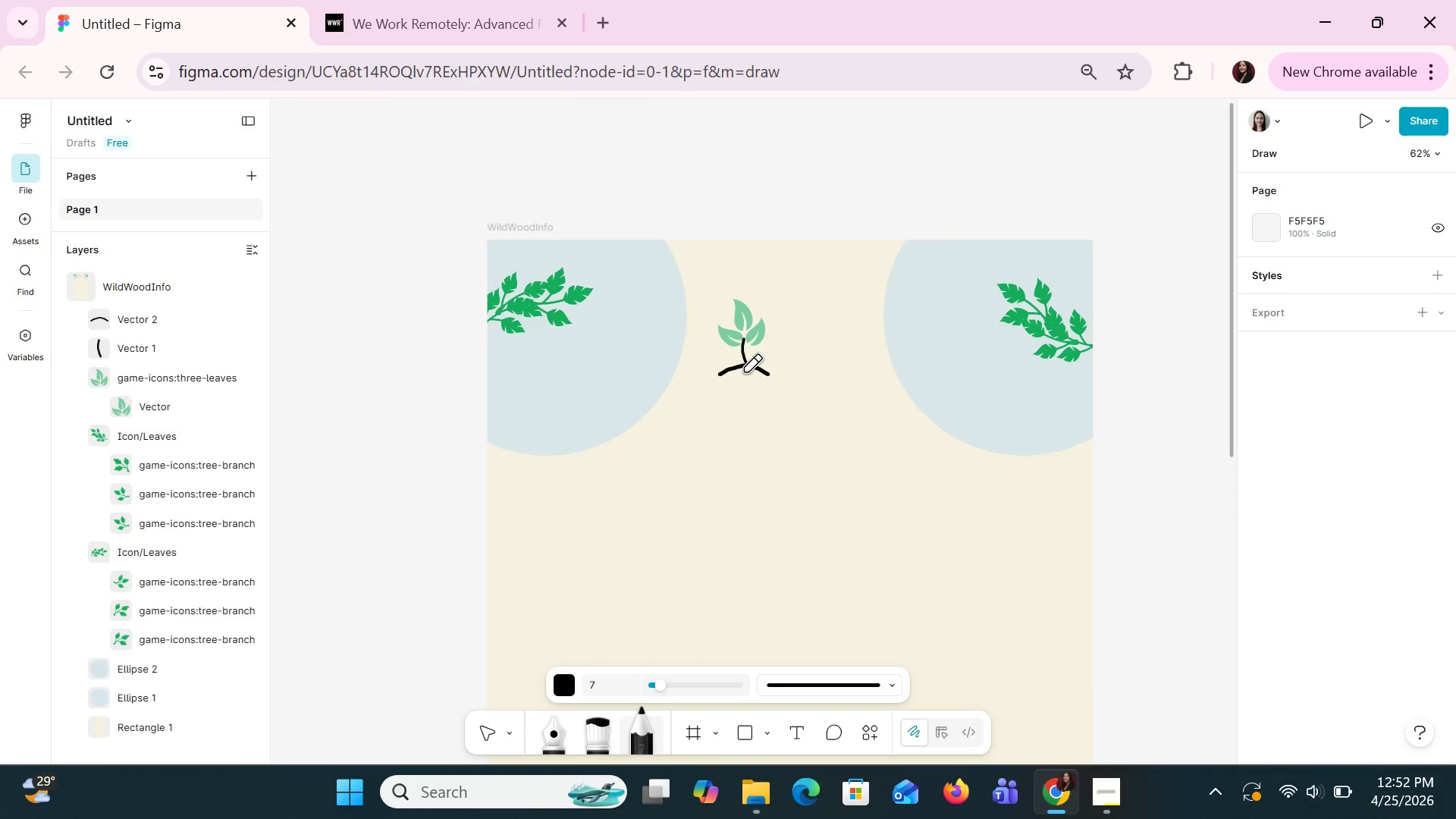 
key(Control+ControlLeft)
 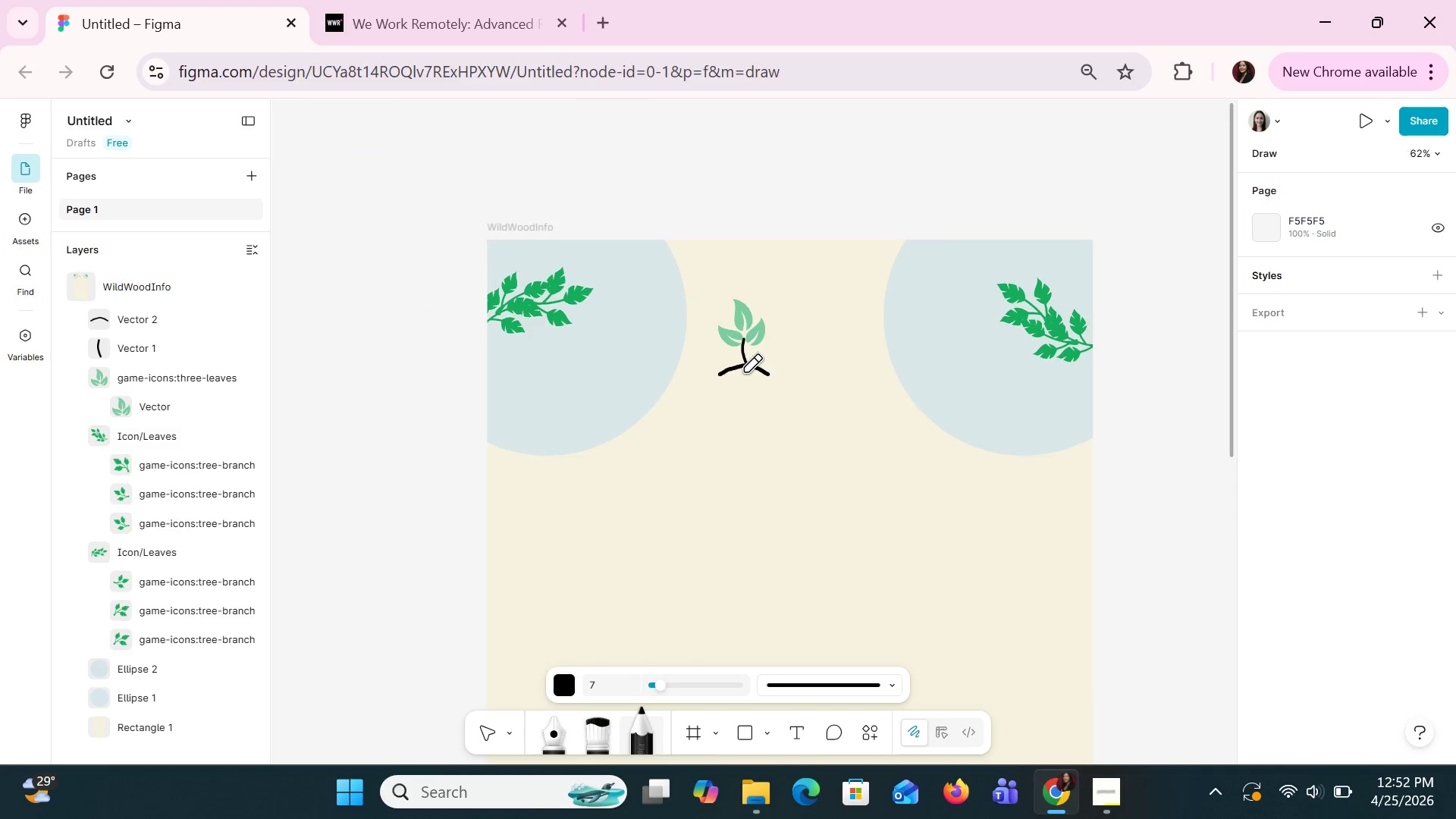 
key(Control+ControlLeft)
 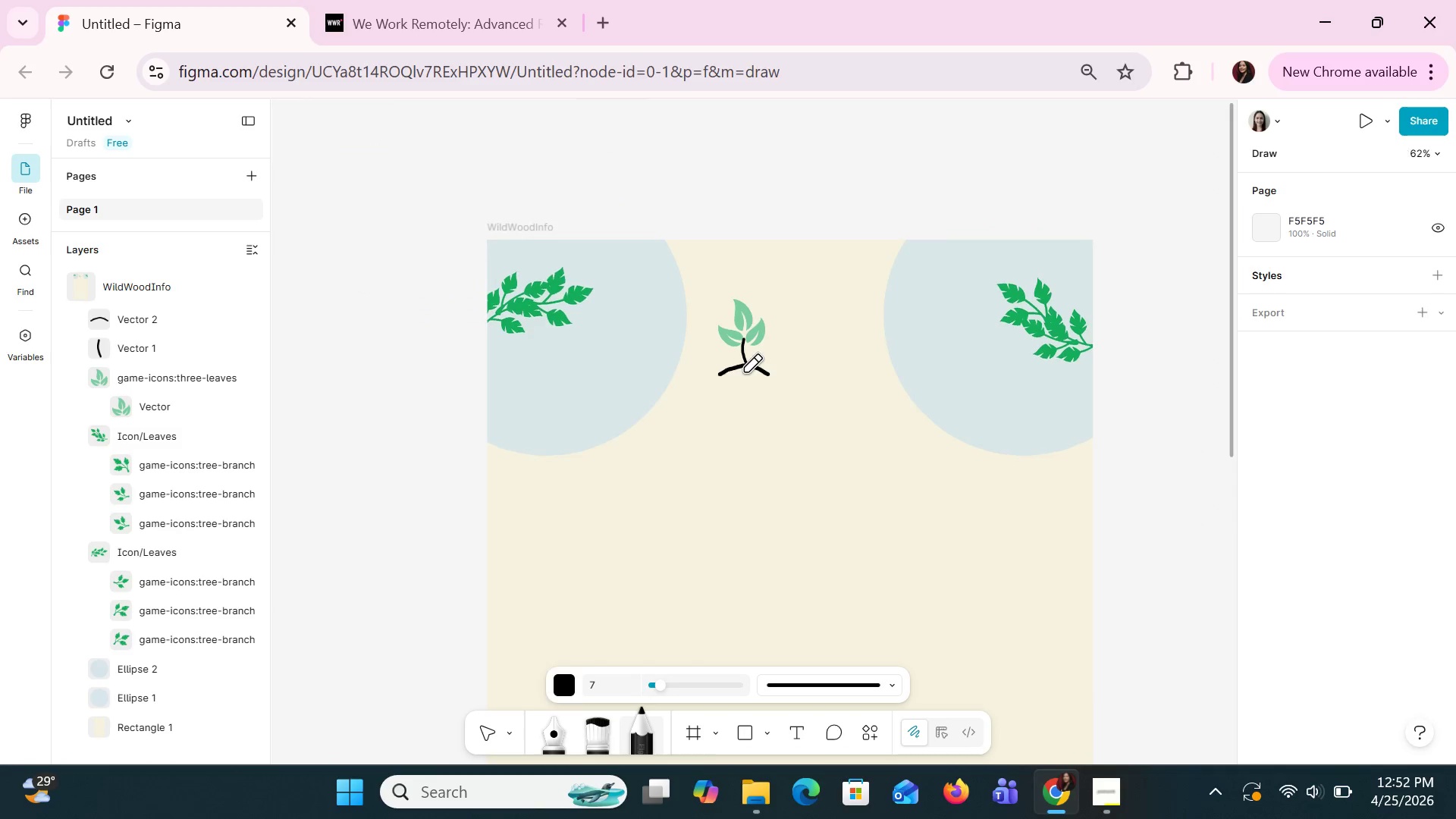 
key(Control+ControlLeft)
 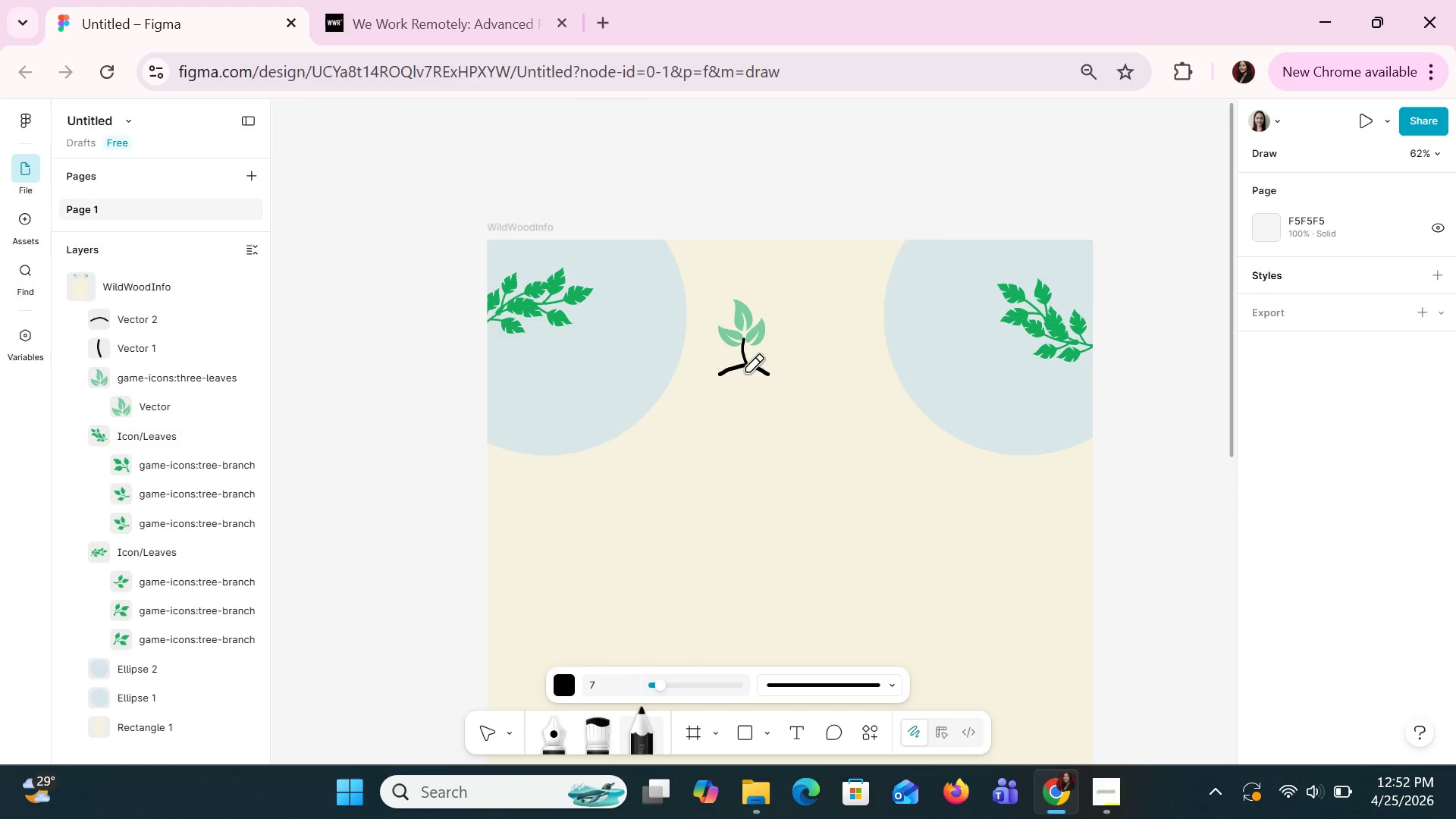 
key(Control+ControlLeft)
 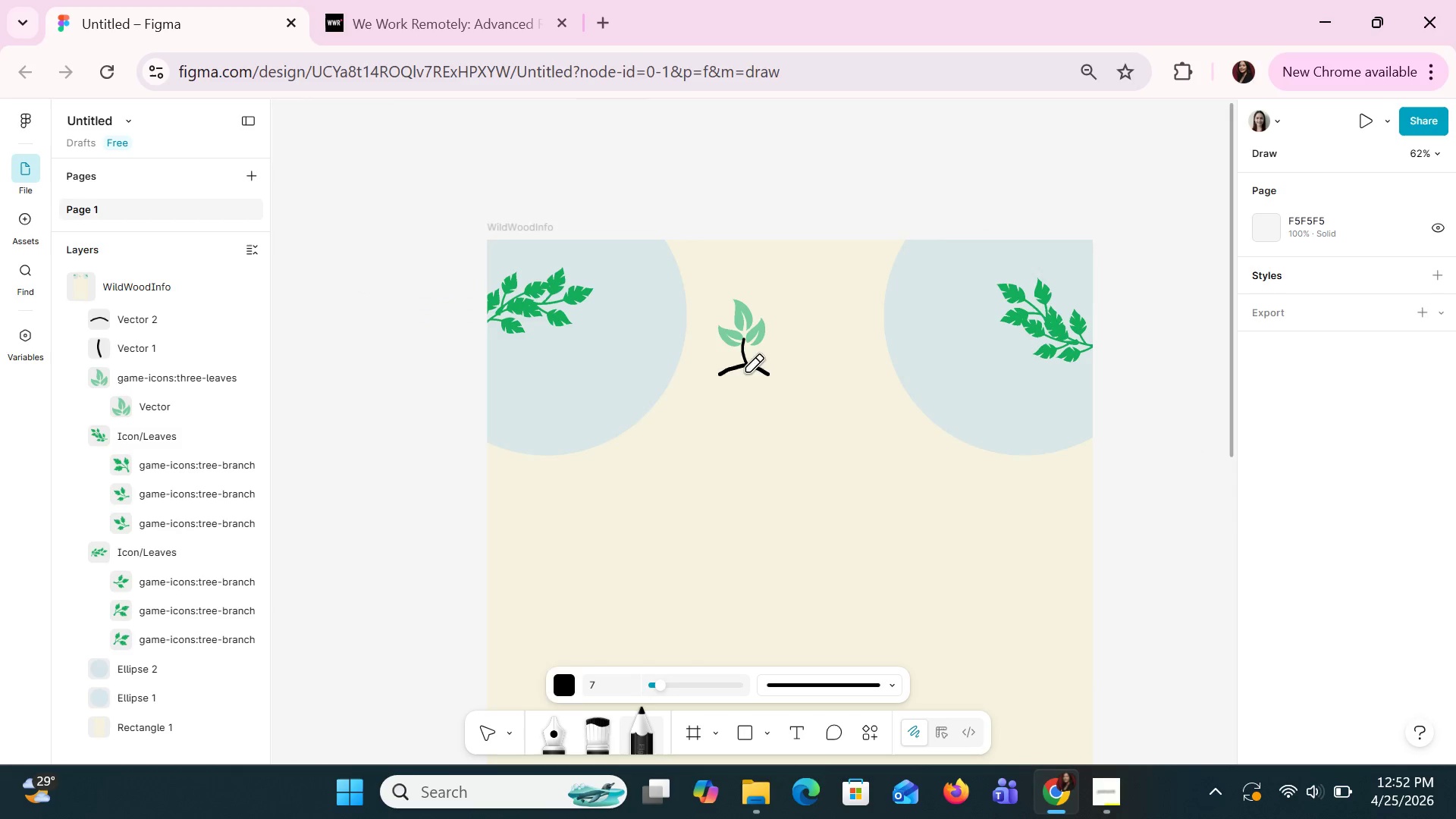 
key(Control+ControlLeft)
 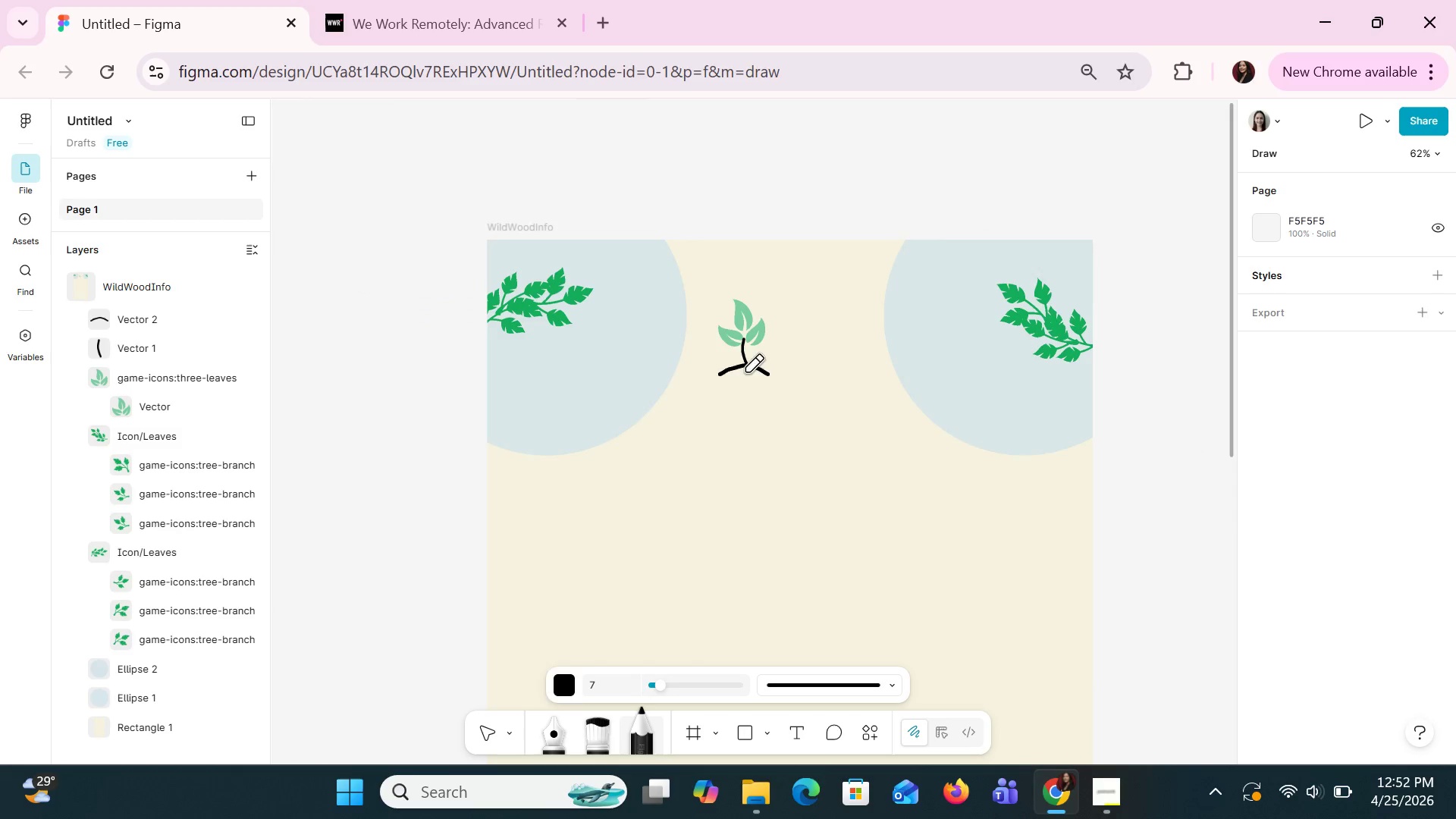 
key(Control+ControlLeft)
 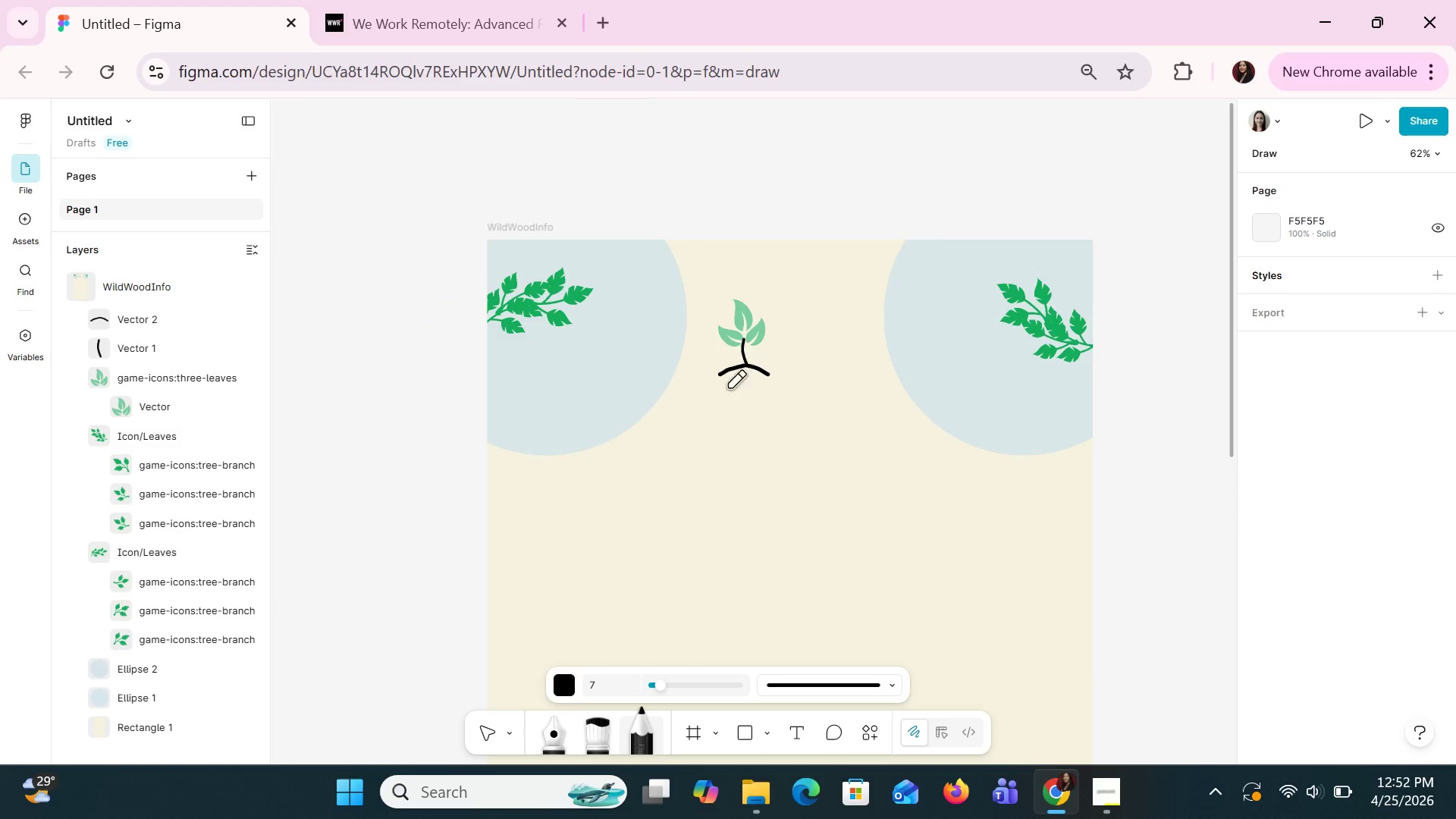 
key(Control+ControlLeft)
 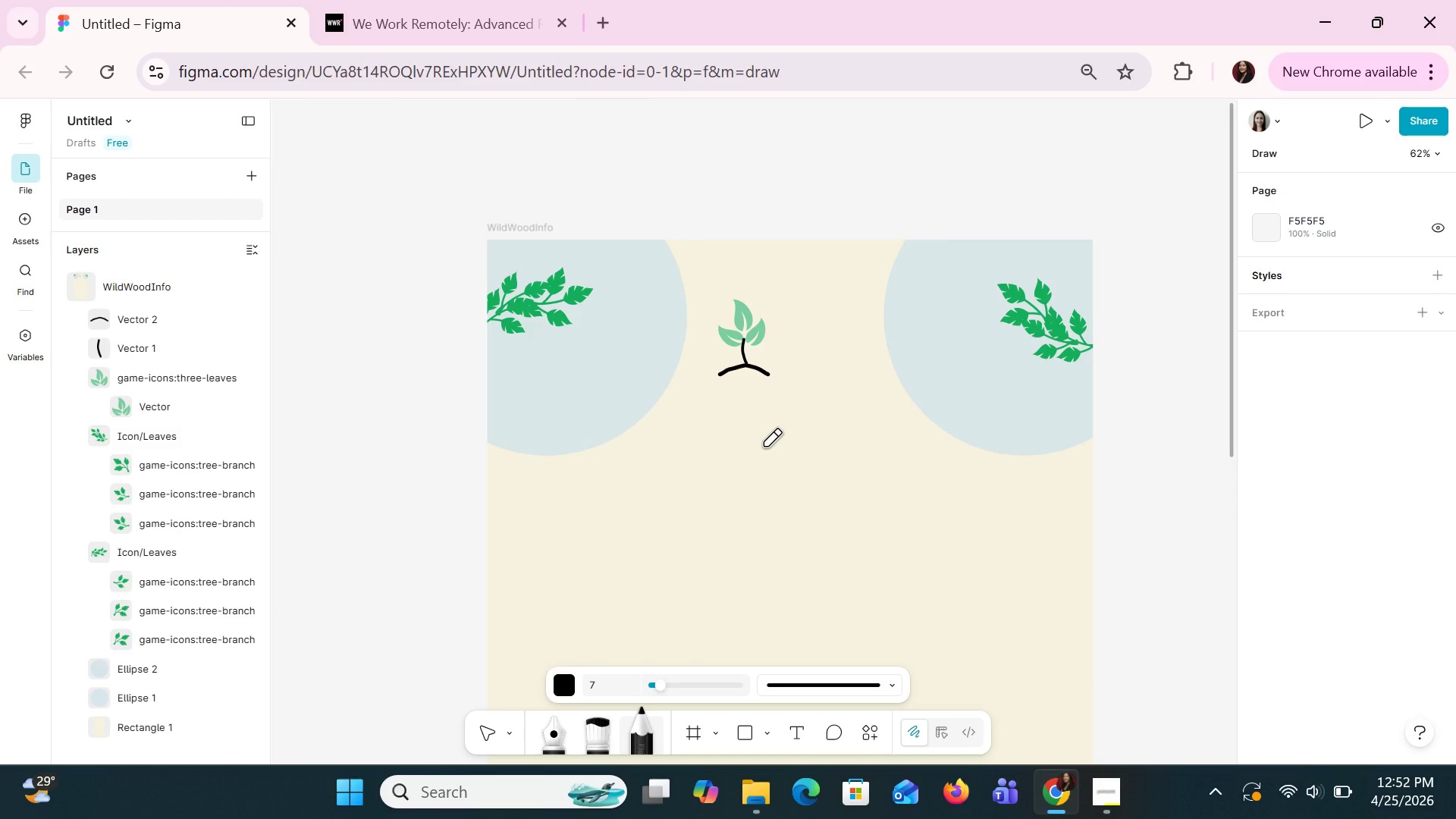 
scroll: coordinate [745, 371], scroll_direction: down, amount: 2.0
 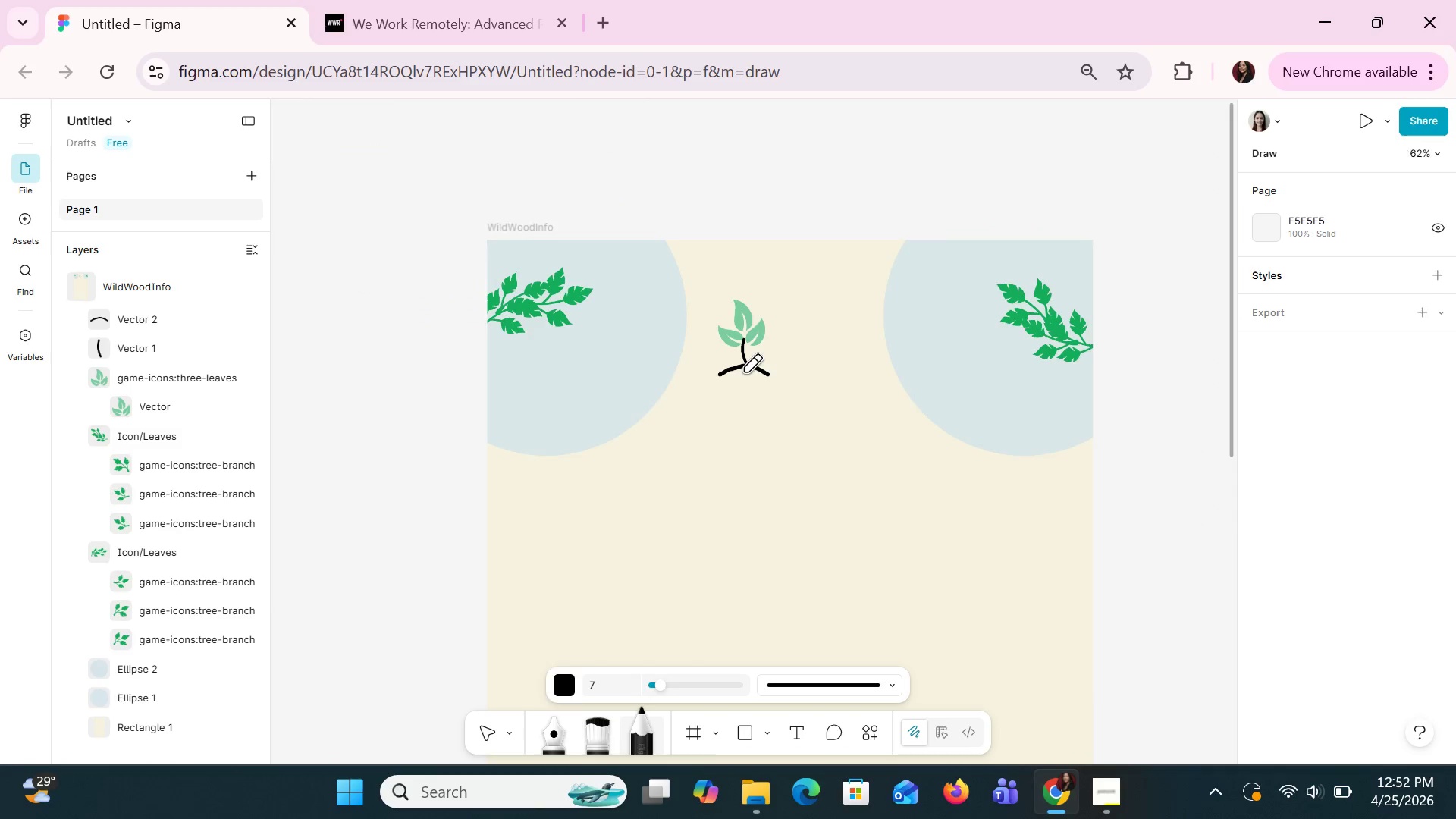 
key(Escape)
 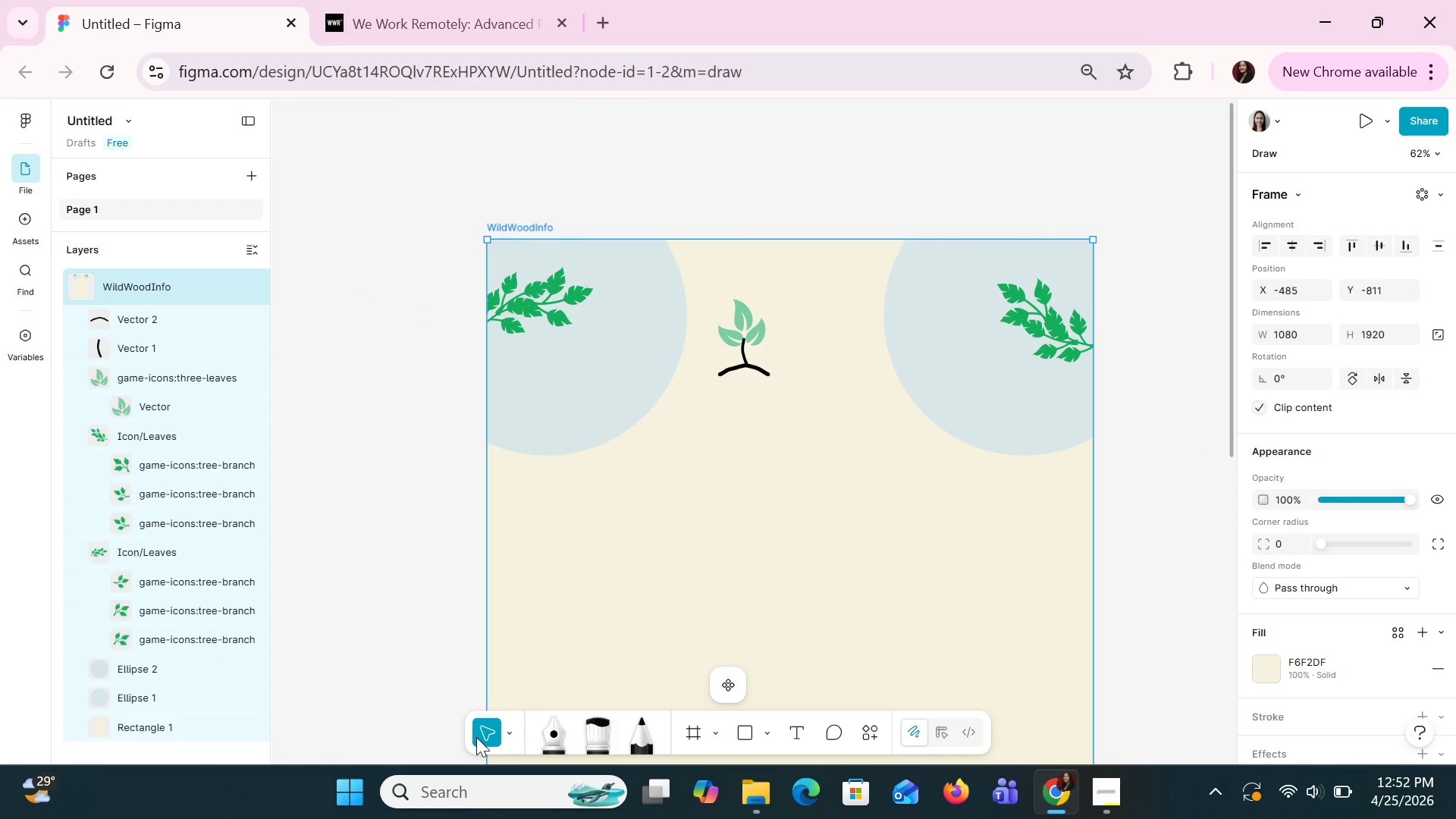 
left_click_drag(start_coordinate=[776, 406], to_coordinate=[730, 378])
 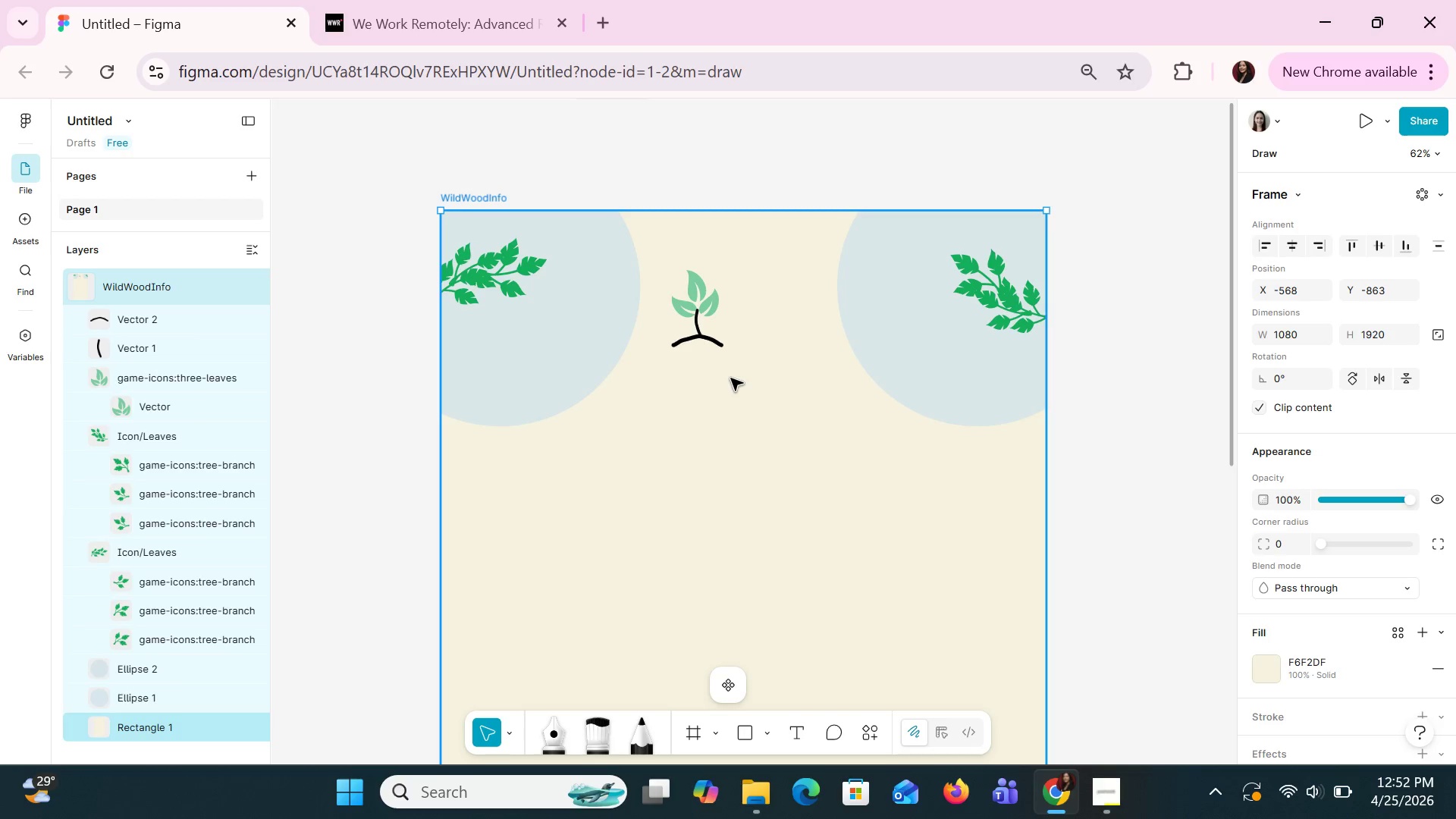 
key(Control+Z)
 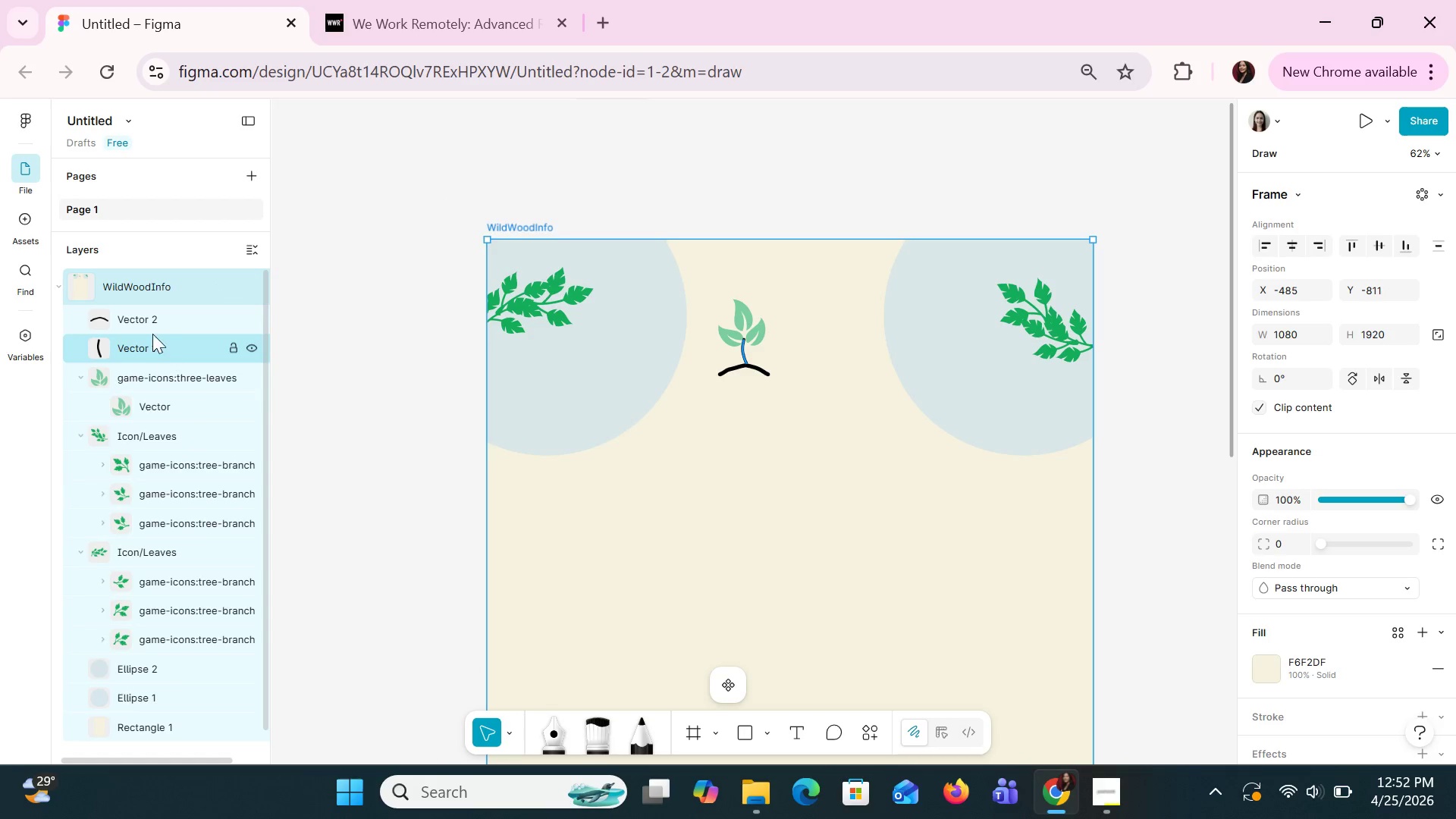 
left_click([145, 322])
 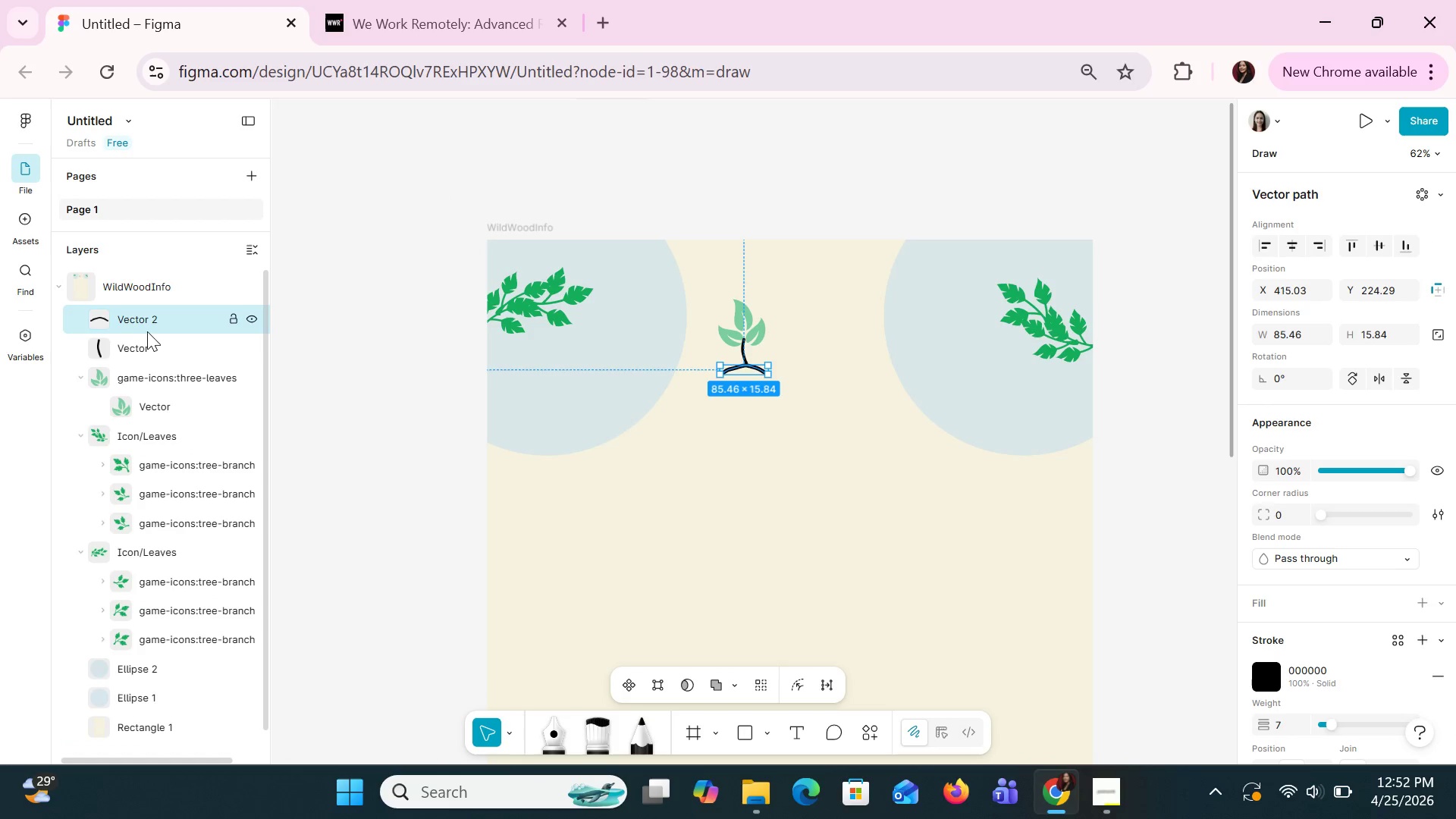 
hold_key(key=ShiftLeft, duration=1.52)
left_click([150, 344])
 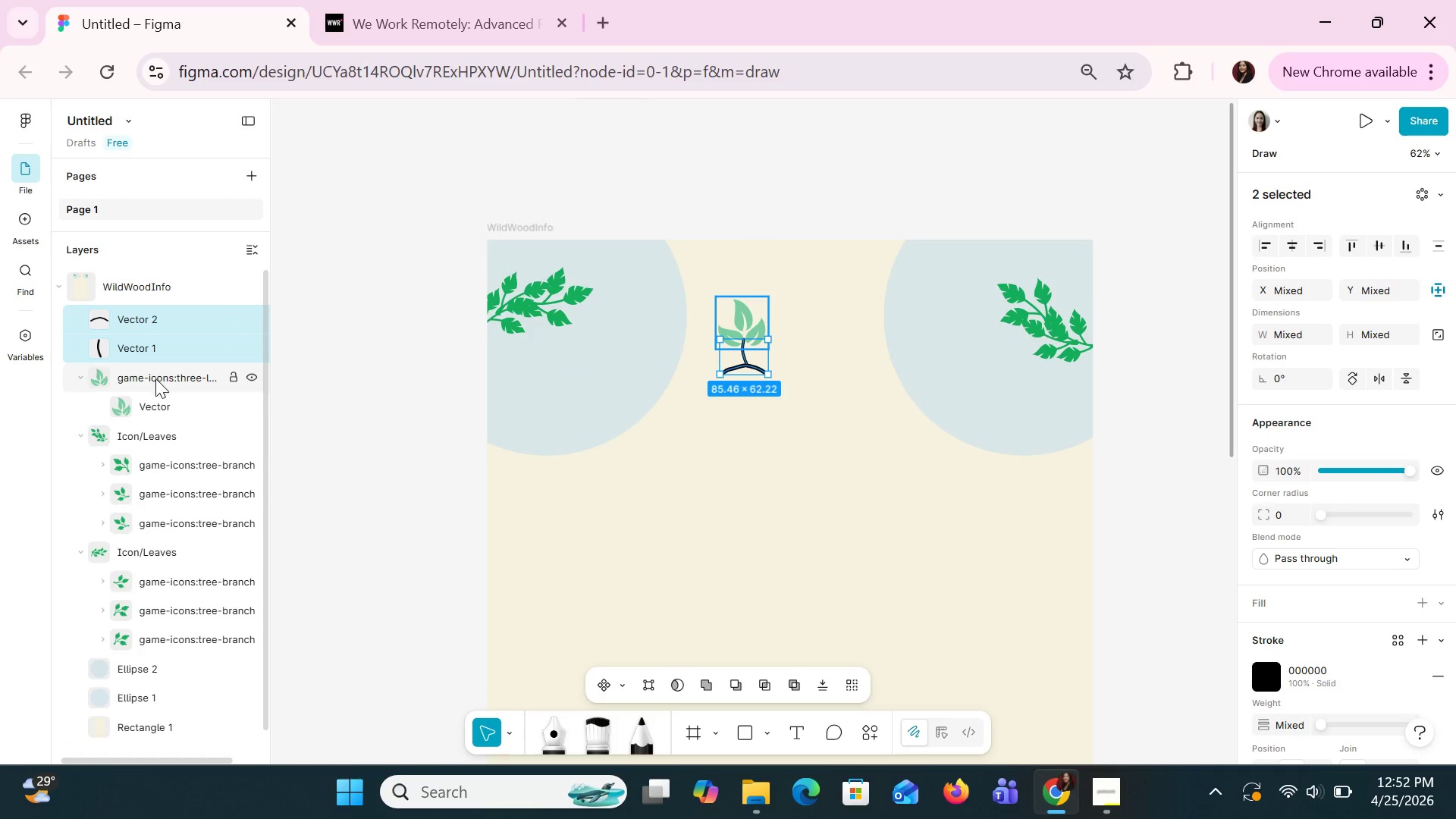 
left_click([157, 385])
 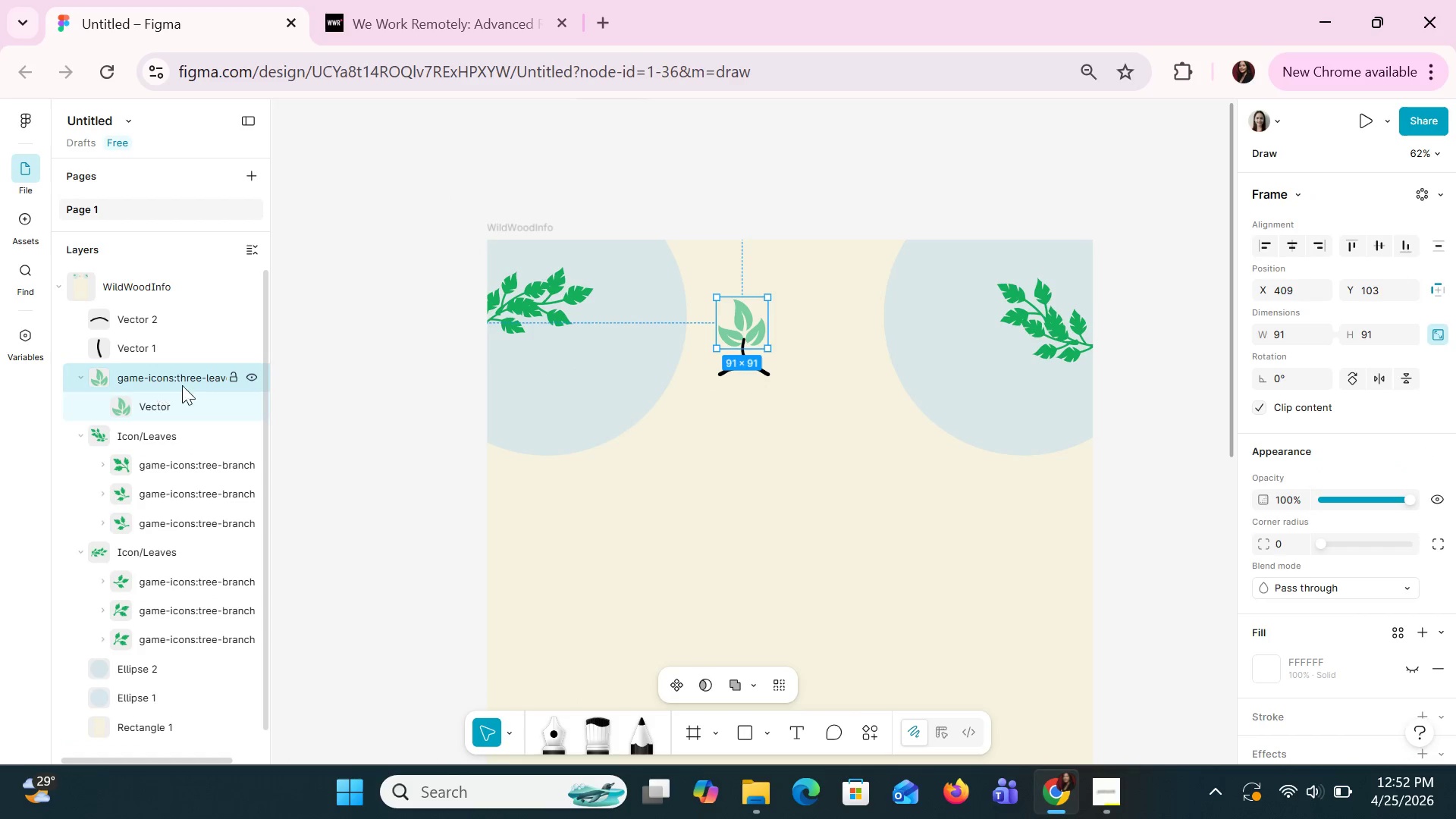 
hold_key(key=ShiftLeft, duration=0.47)
 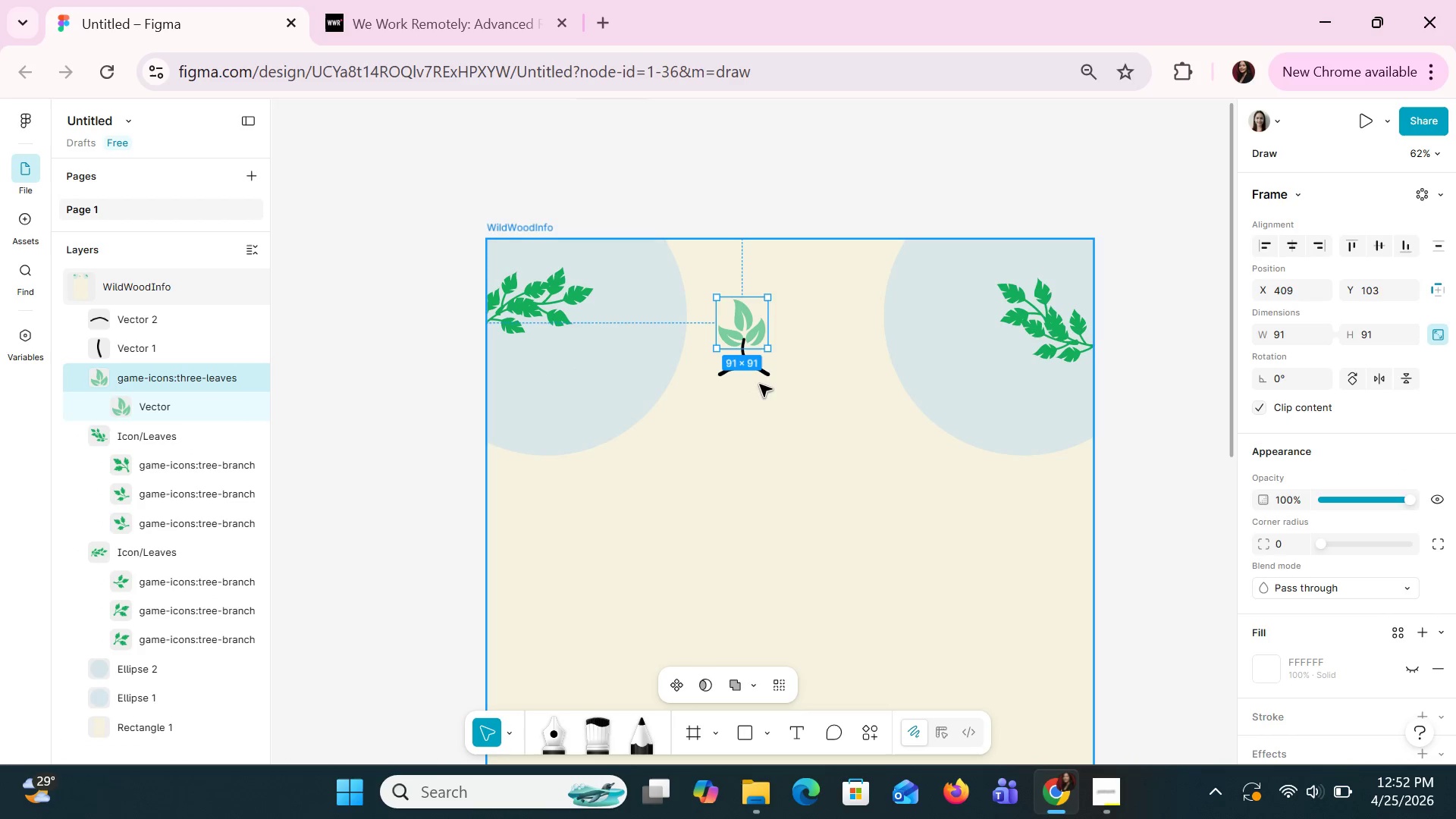 
hold_key(key=ShiftLeft, duration=1.5)
 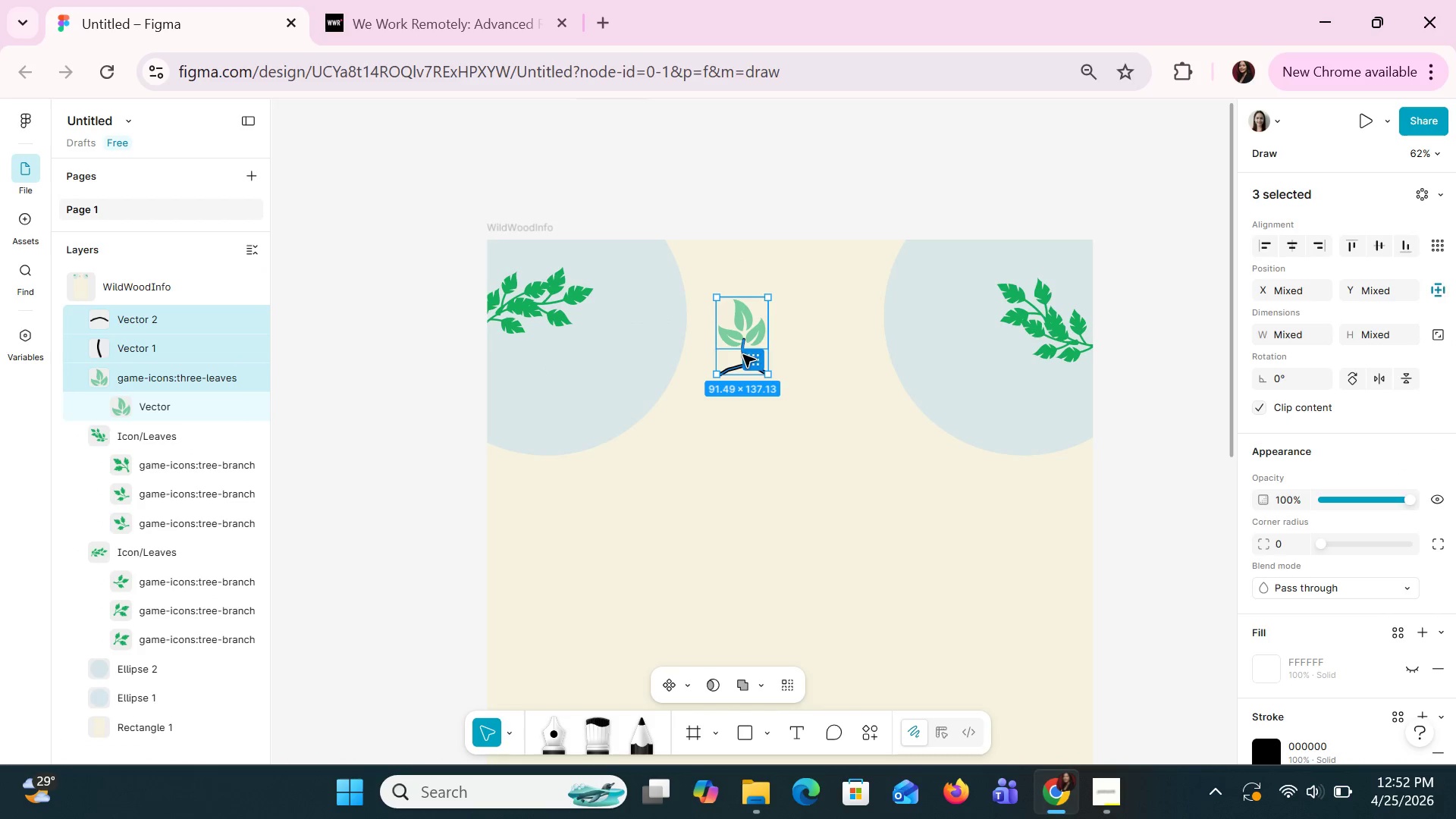 
hold_key(key=ShiftLeft, duration=1.44)
 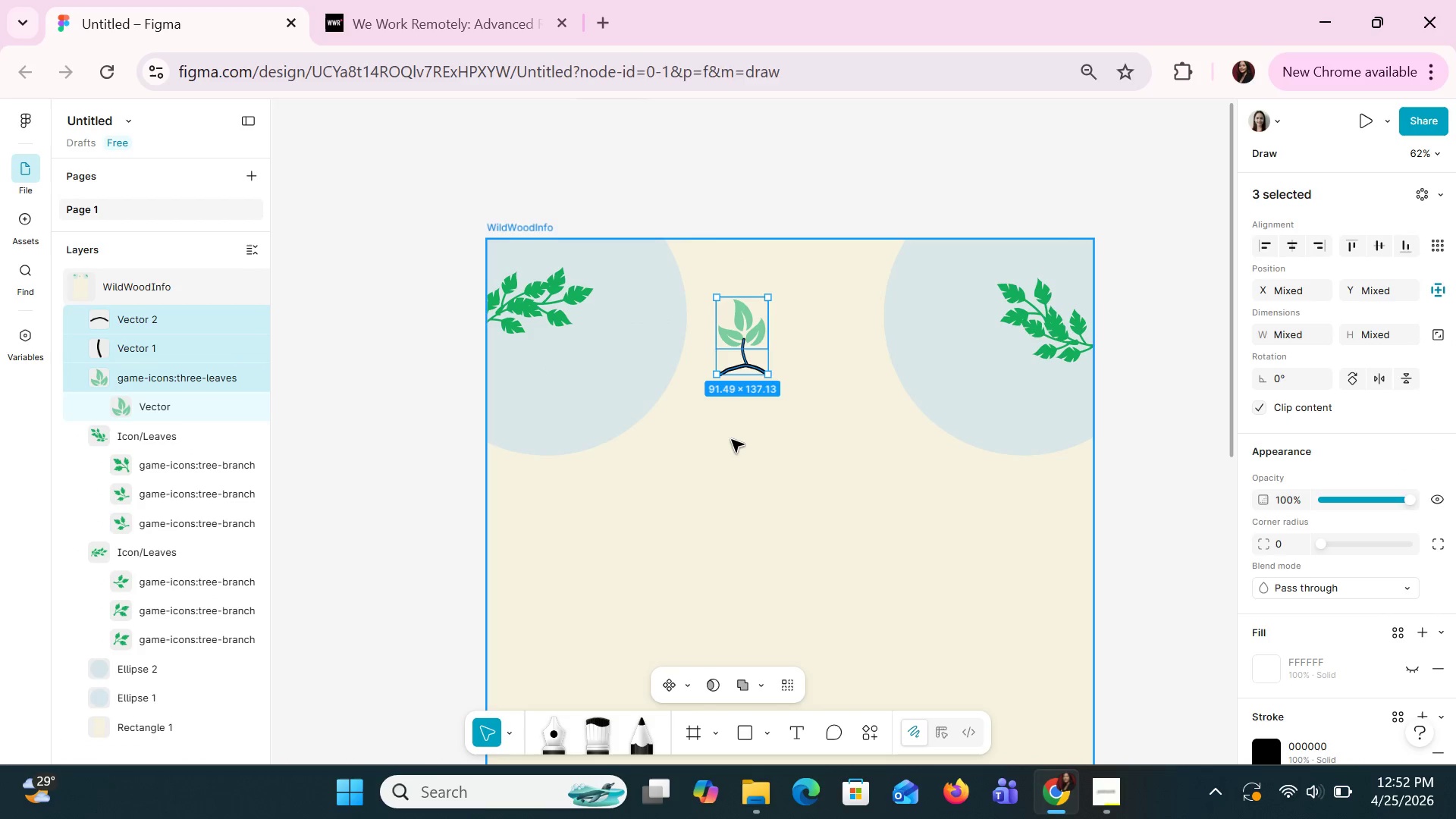 
left_click([731, 439])
 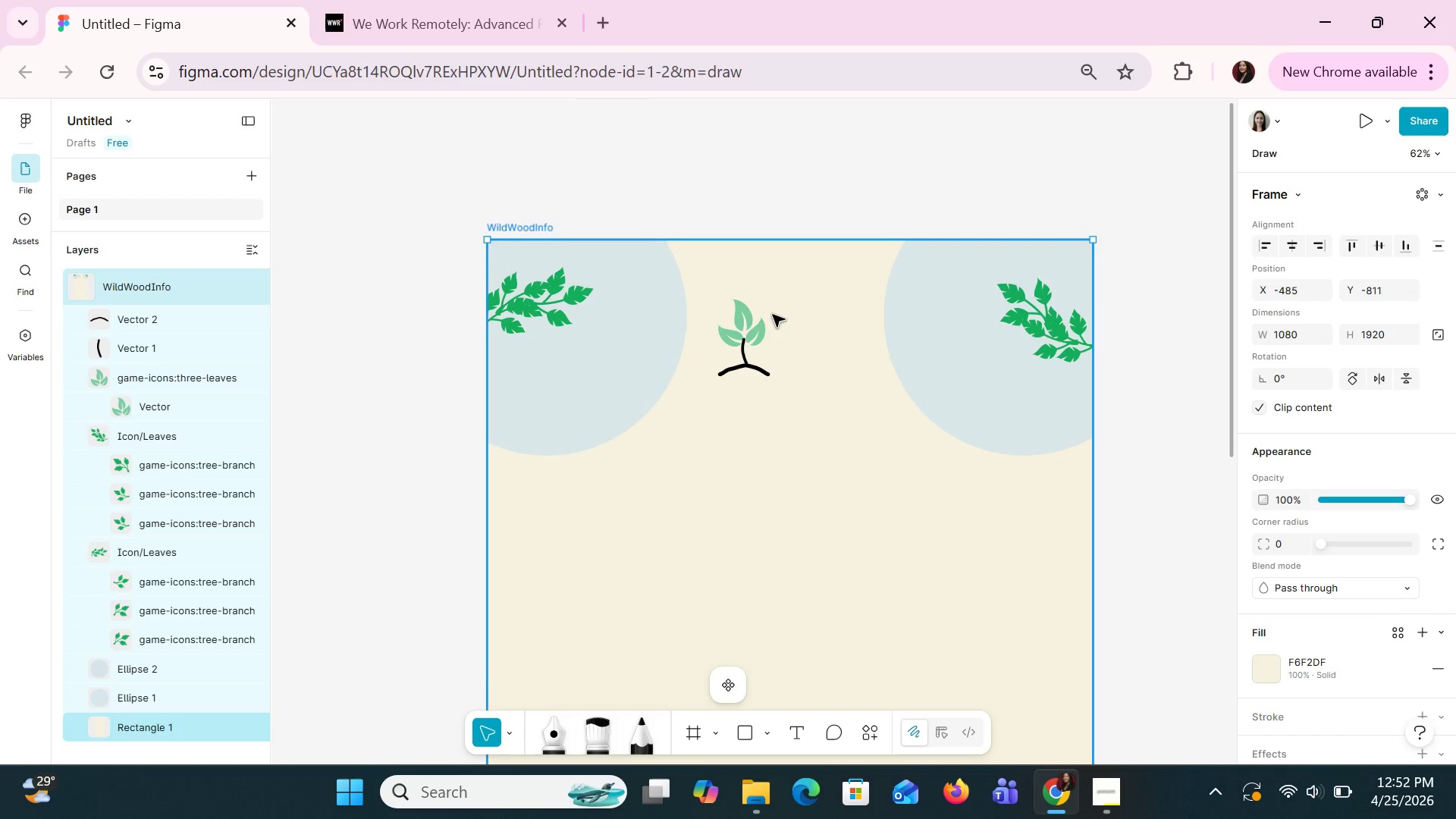 
left_click([752, 336])
 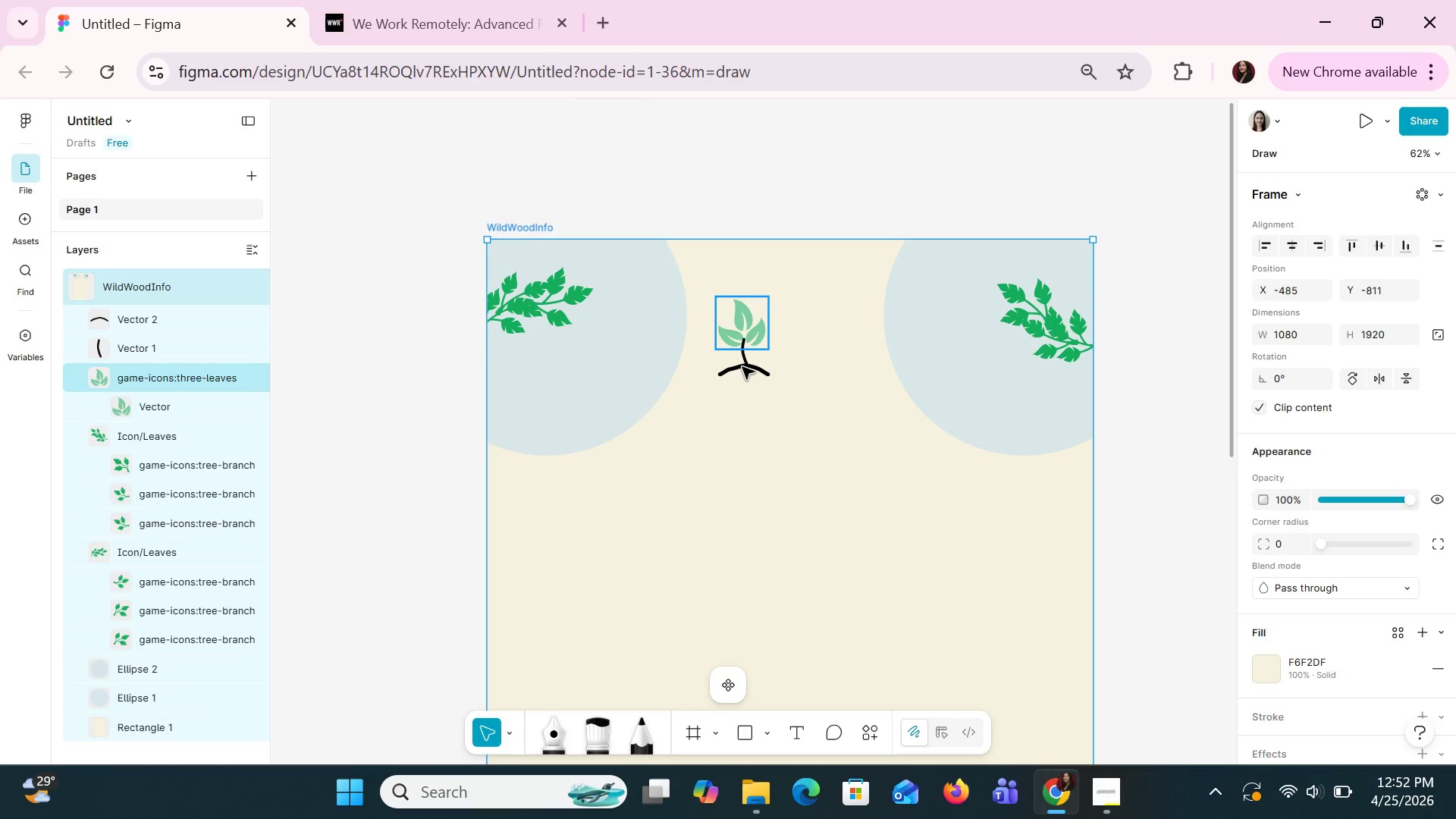 
hold_key(key=ShiftLeft, duration=1.5)
left_click([746, 358])
 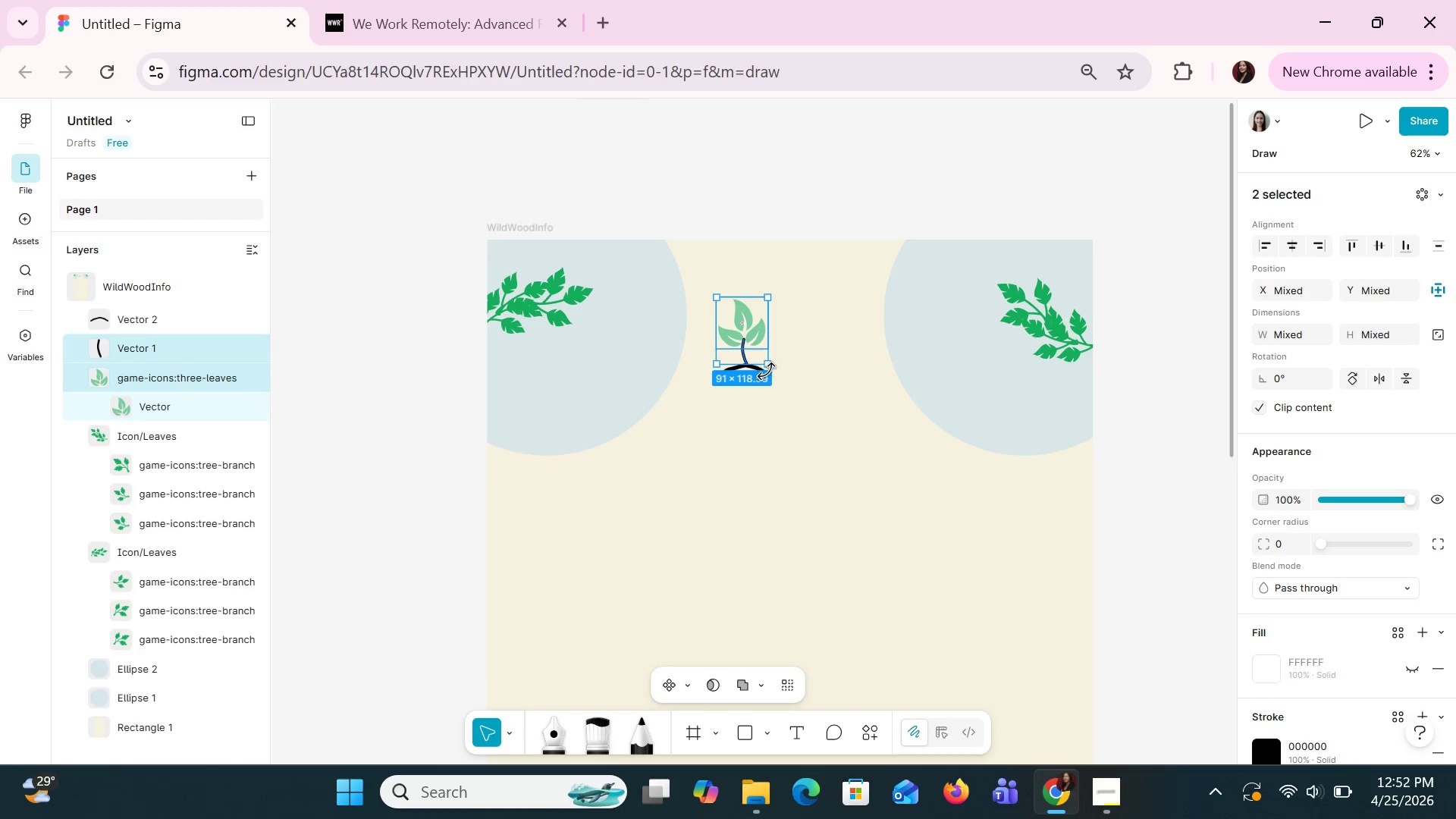 
hold_key(key=ShiftLeft, duration=1.5)
left_click([780, 387])
 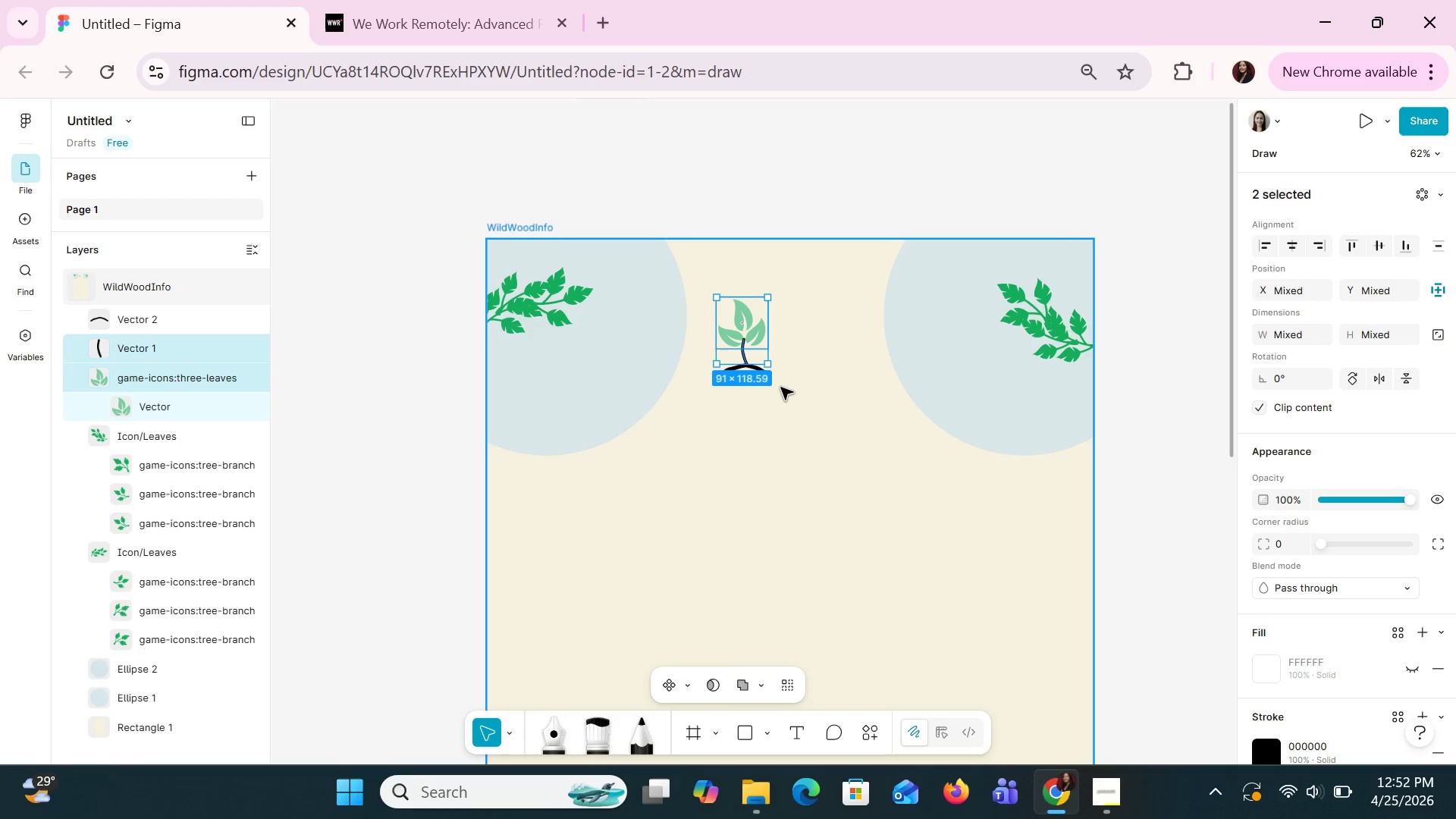 
hold_key(key=ShiftLeft, duration=1.5)
left_click([764, 375])
 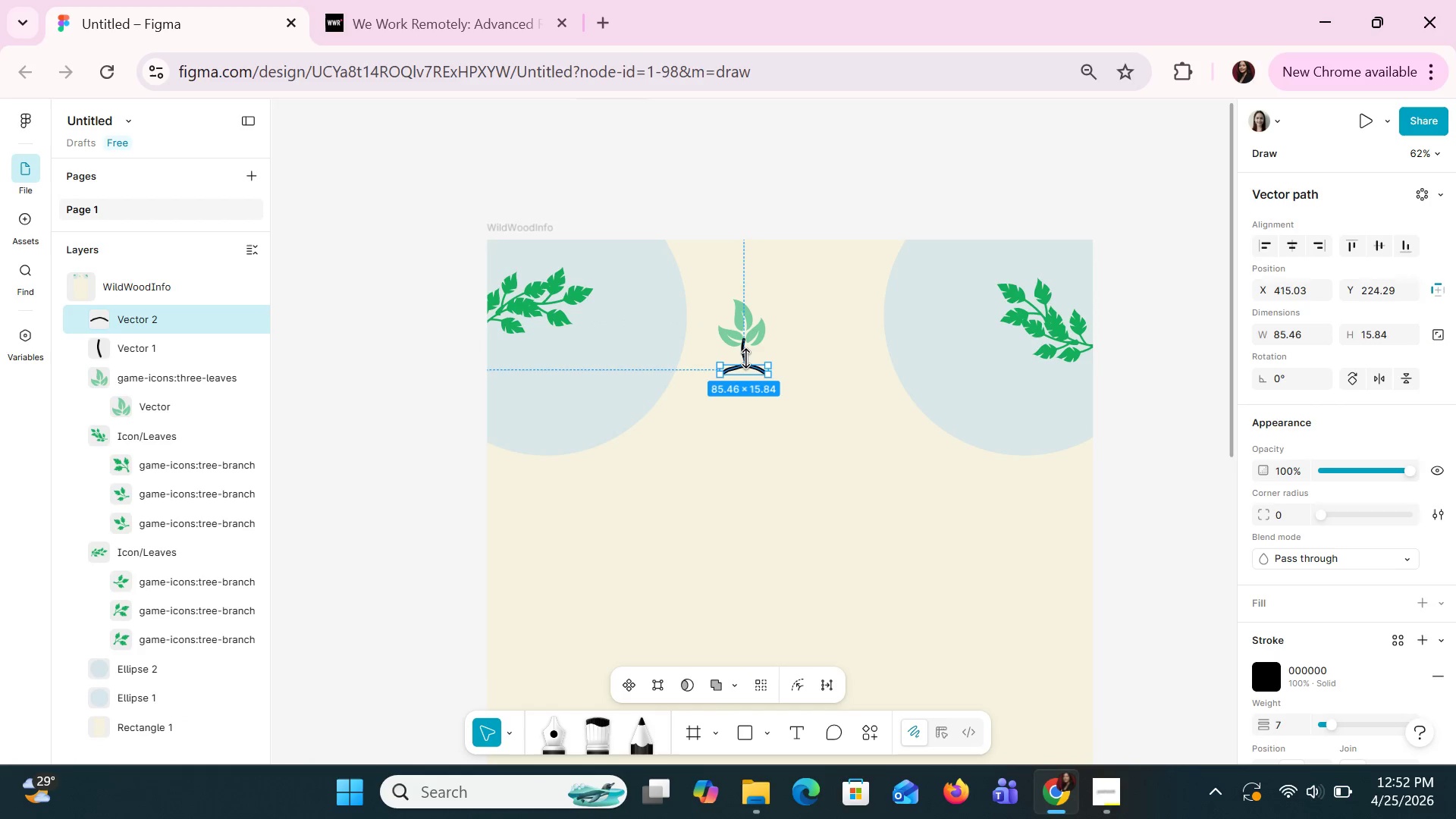 
hold_key(key=ShiftLeft, duration=1.52)
left_click([743, 349])
 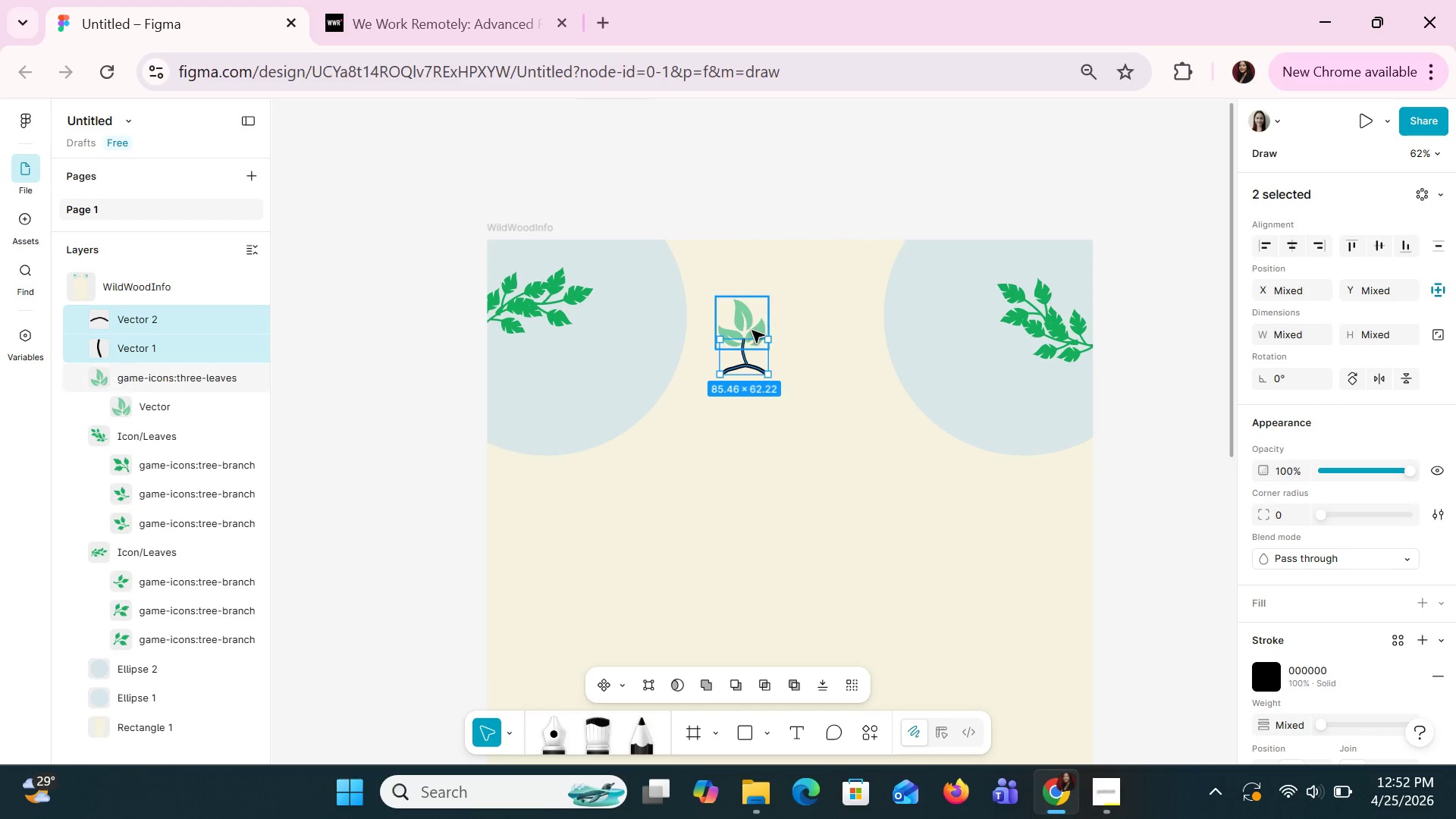 
hold_key(key=ShiftLeft, duration=0.47)
left_click([752, 328])
 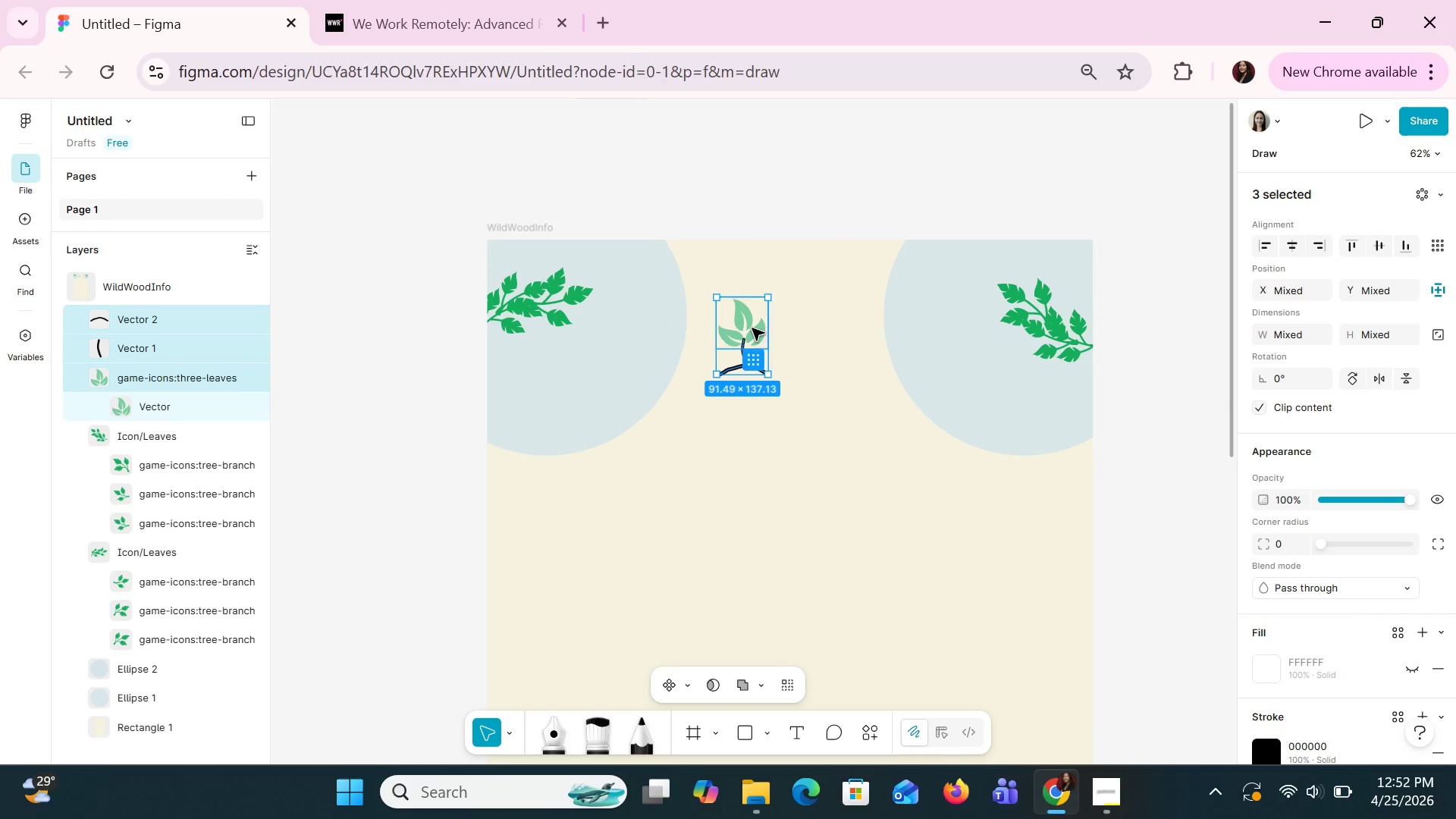 
right_click([752, 328])
 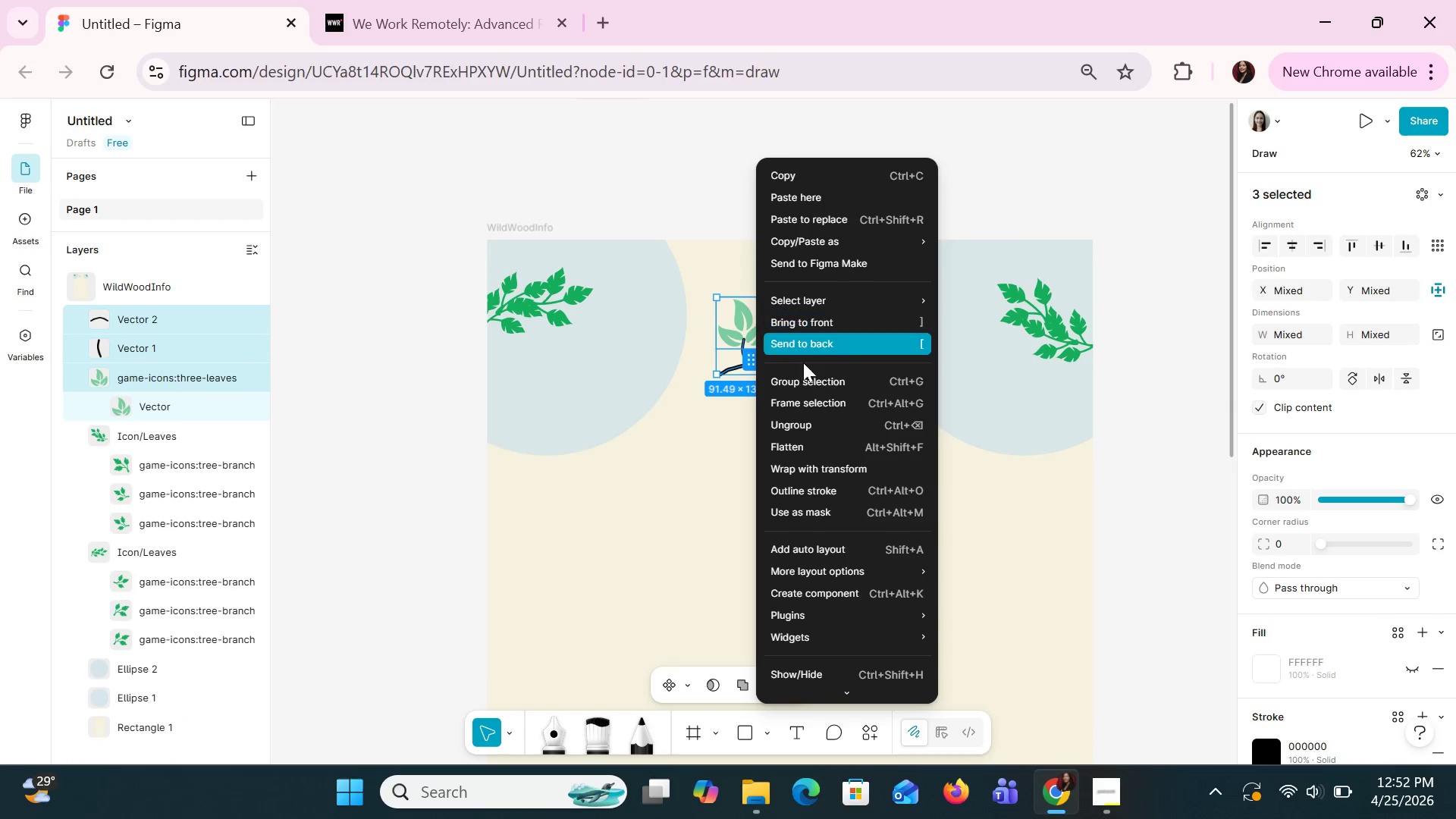 
left_click([808, 378])
 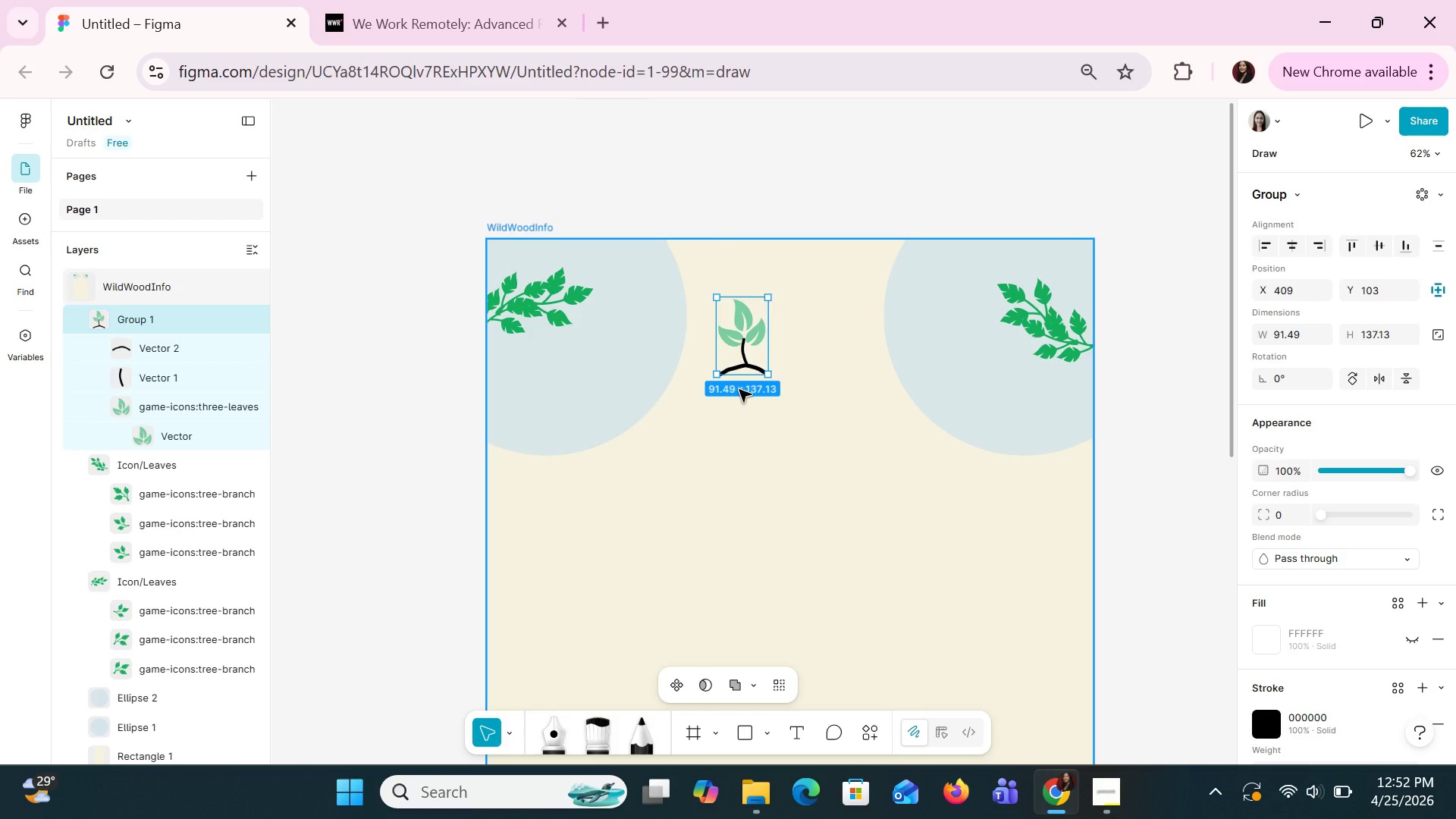 
left_click_drag(start_coordinate=[768, 374], to_coordinate=[751, 345])
 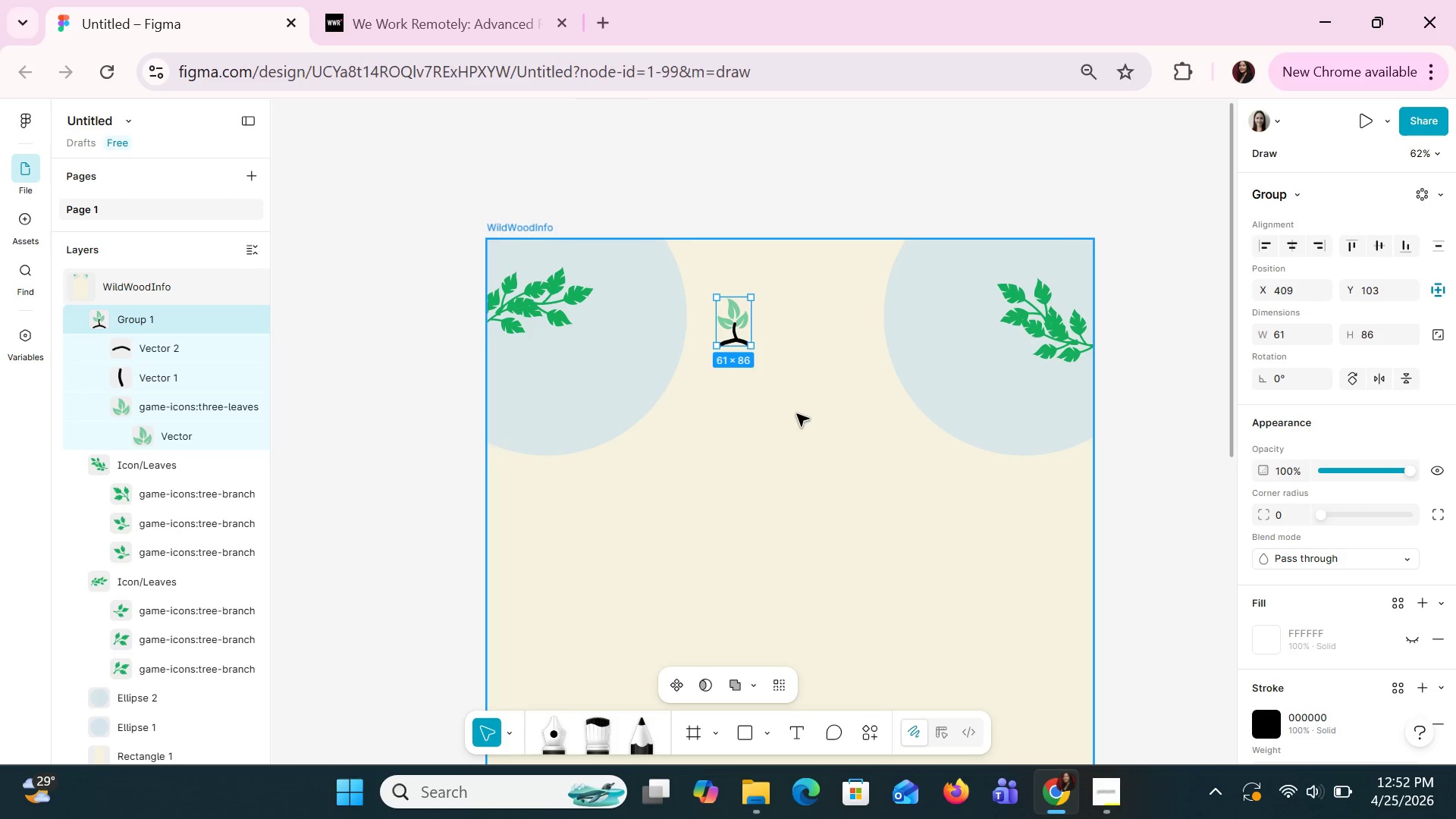 
left_click([796, 413])
 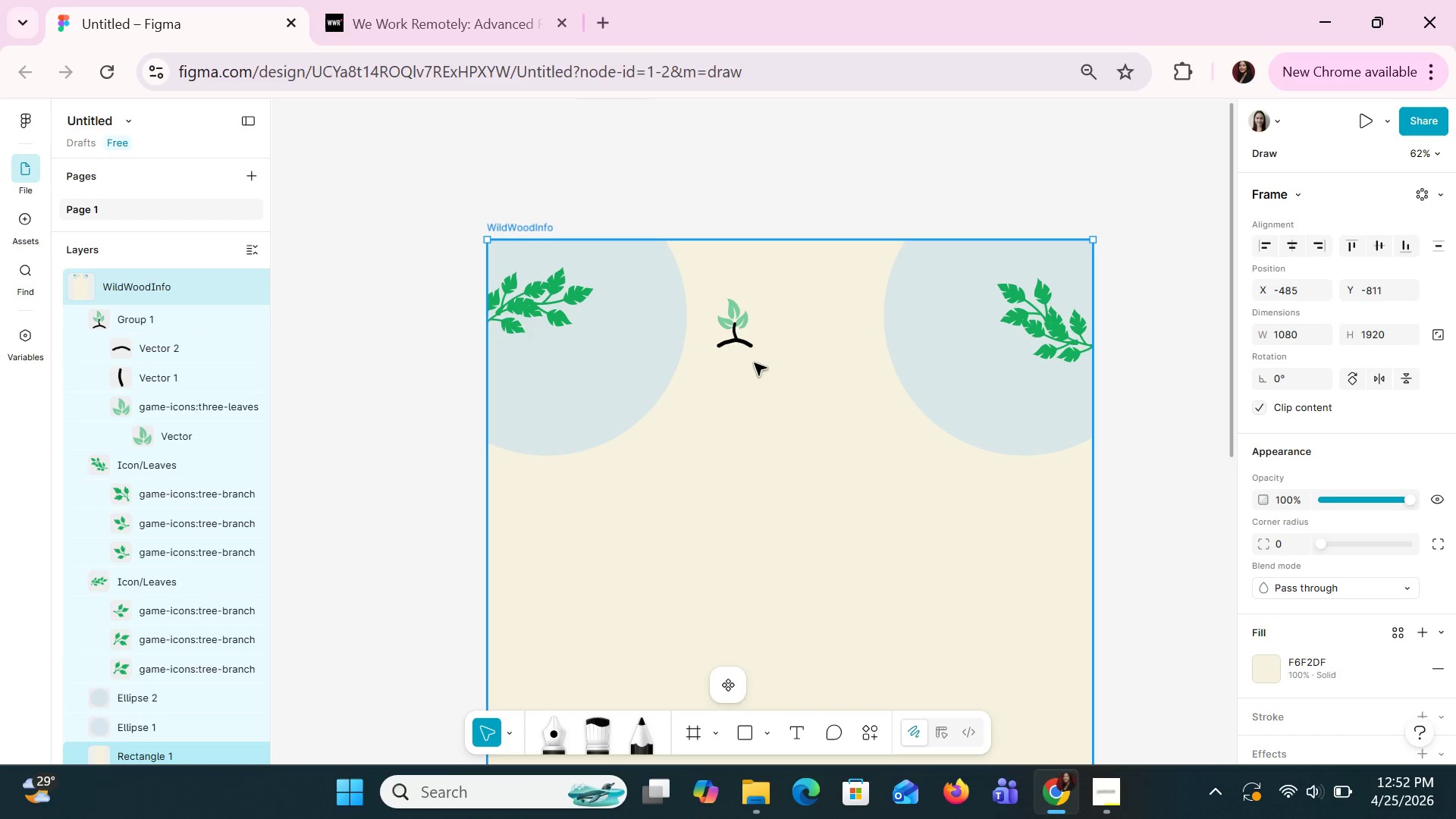 
hold_key(key=ControlLeft, duration=1.31)
scroll: coordinate [708, 342], scroll_direction: up, amount: 6.0
 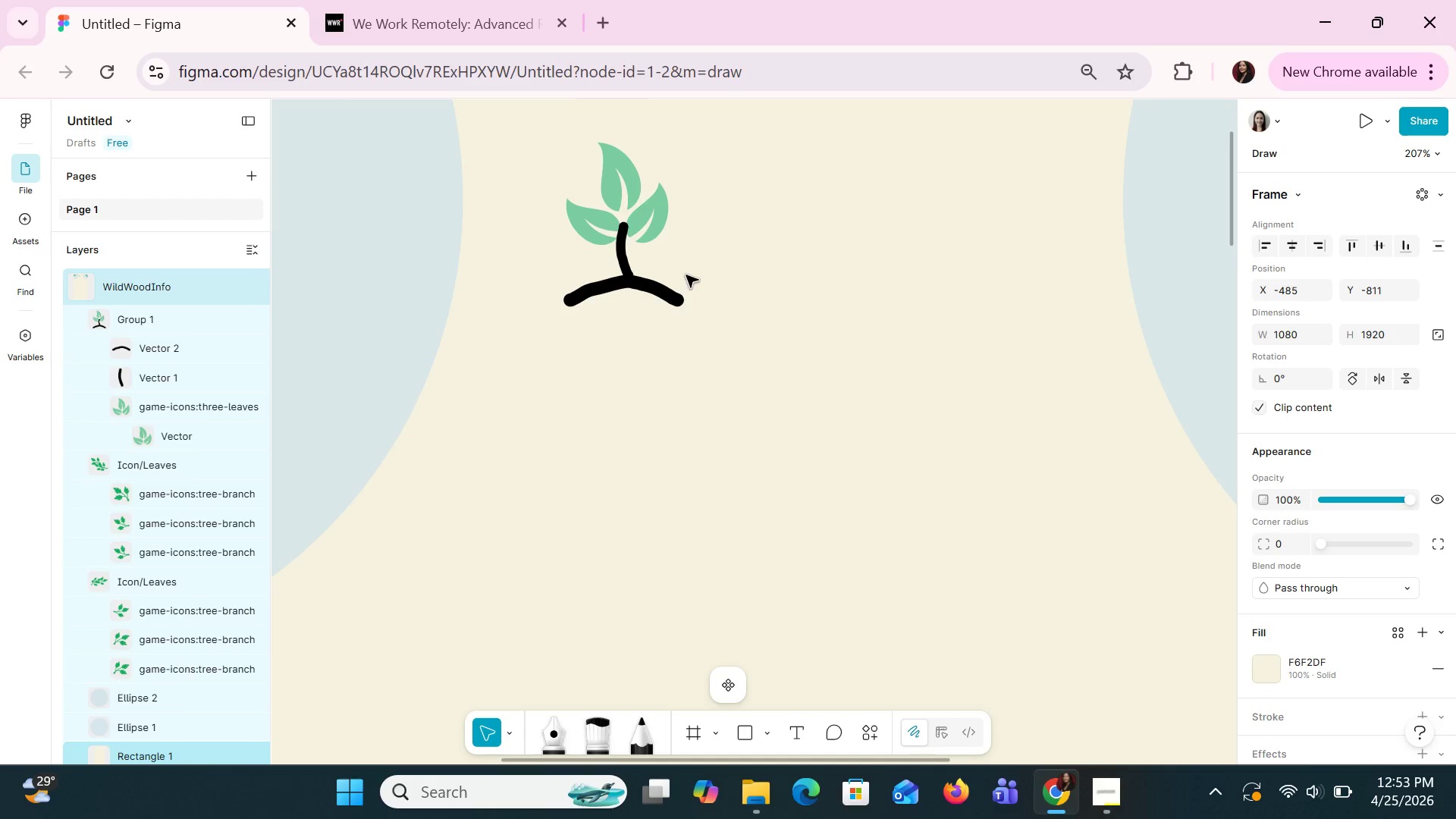 
wait(5.51)
 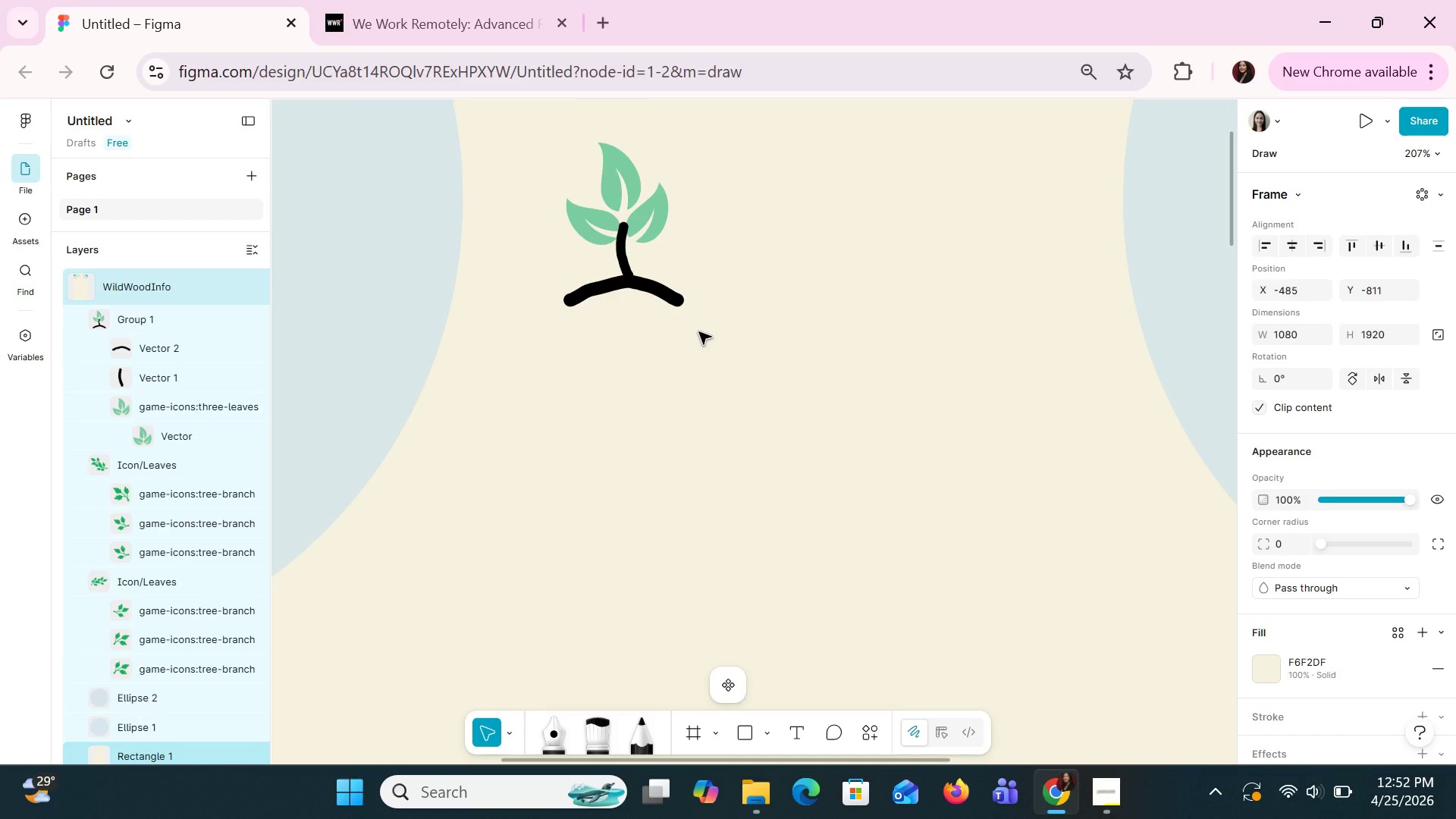 
double_click([623, 254])
 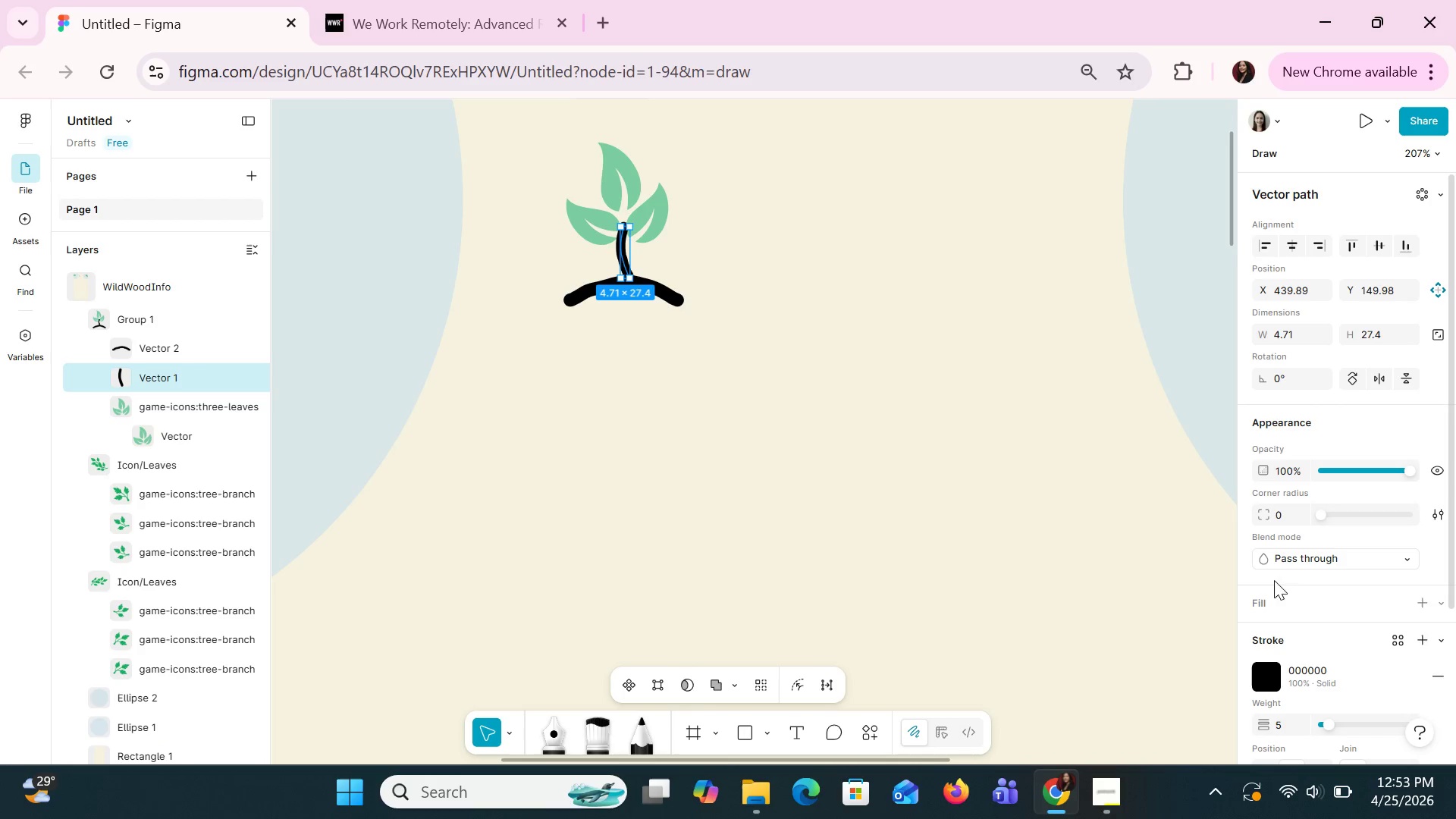 
scroll: coordinate [1281, 594], scroll_direction: down, amount: 1.0
 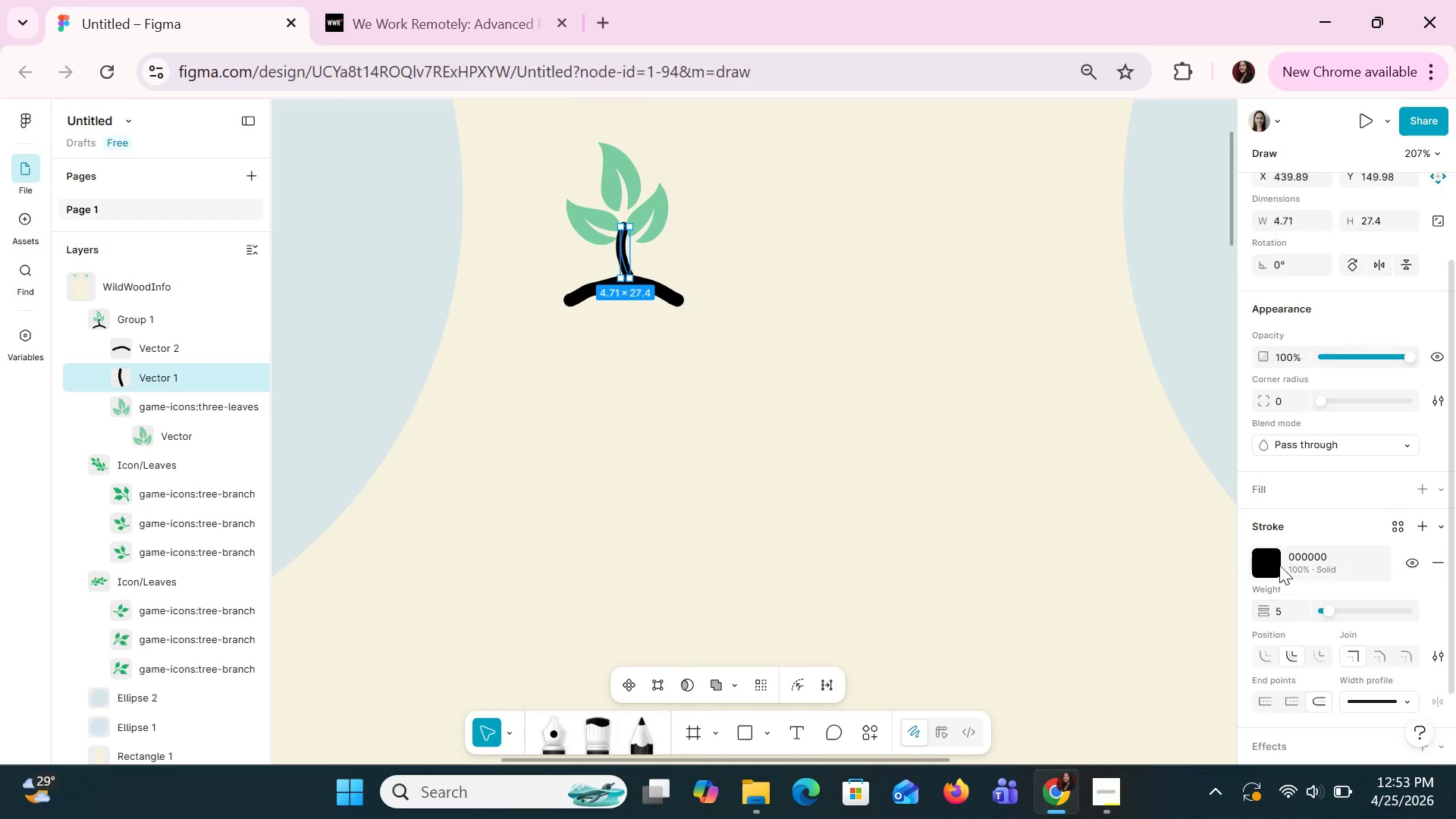 
left_click([1273, 556])
 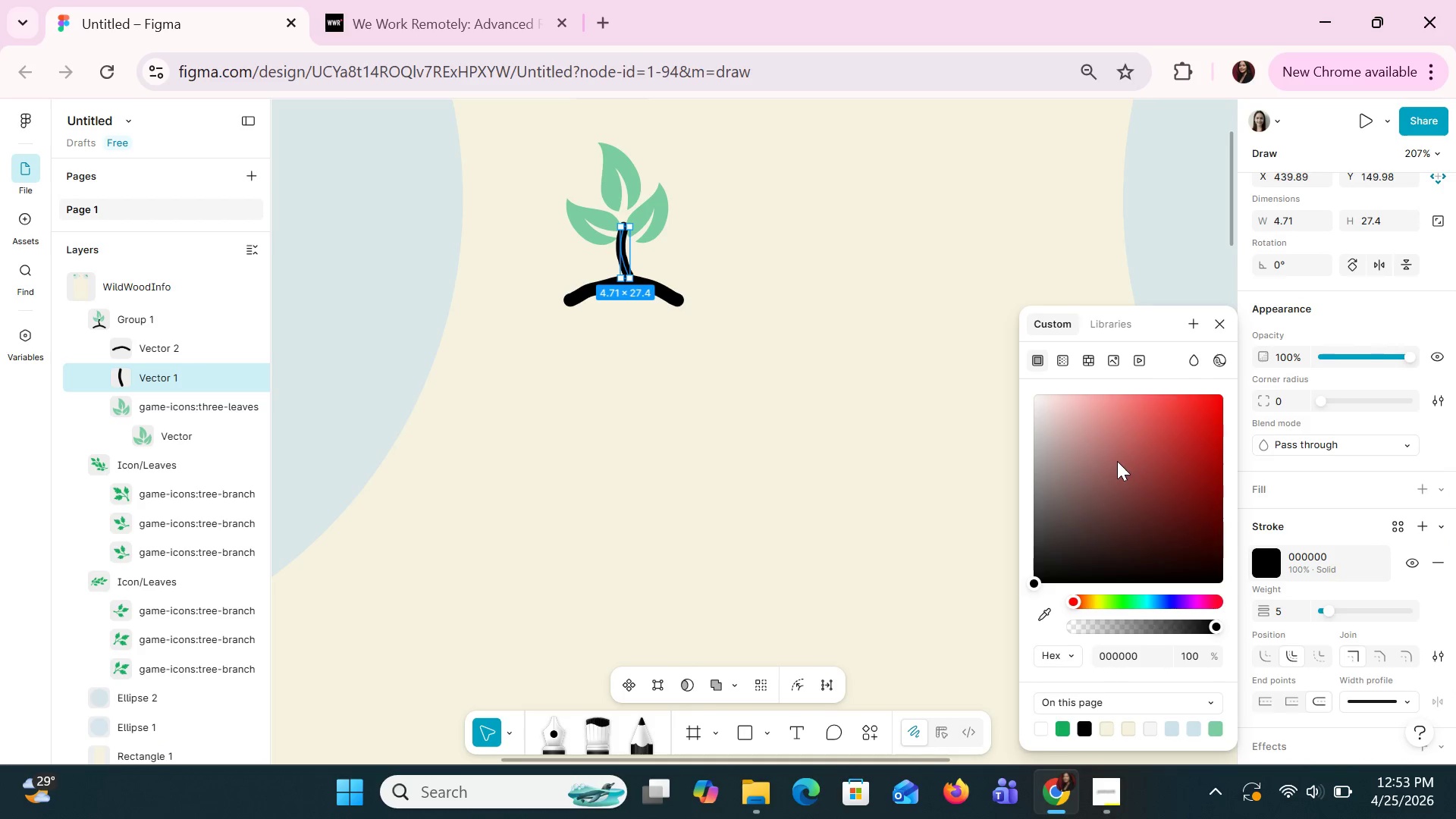 
left_click([1092, 433])
 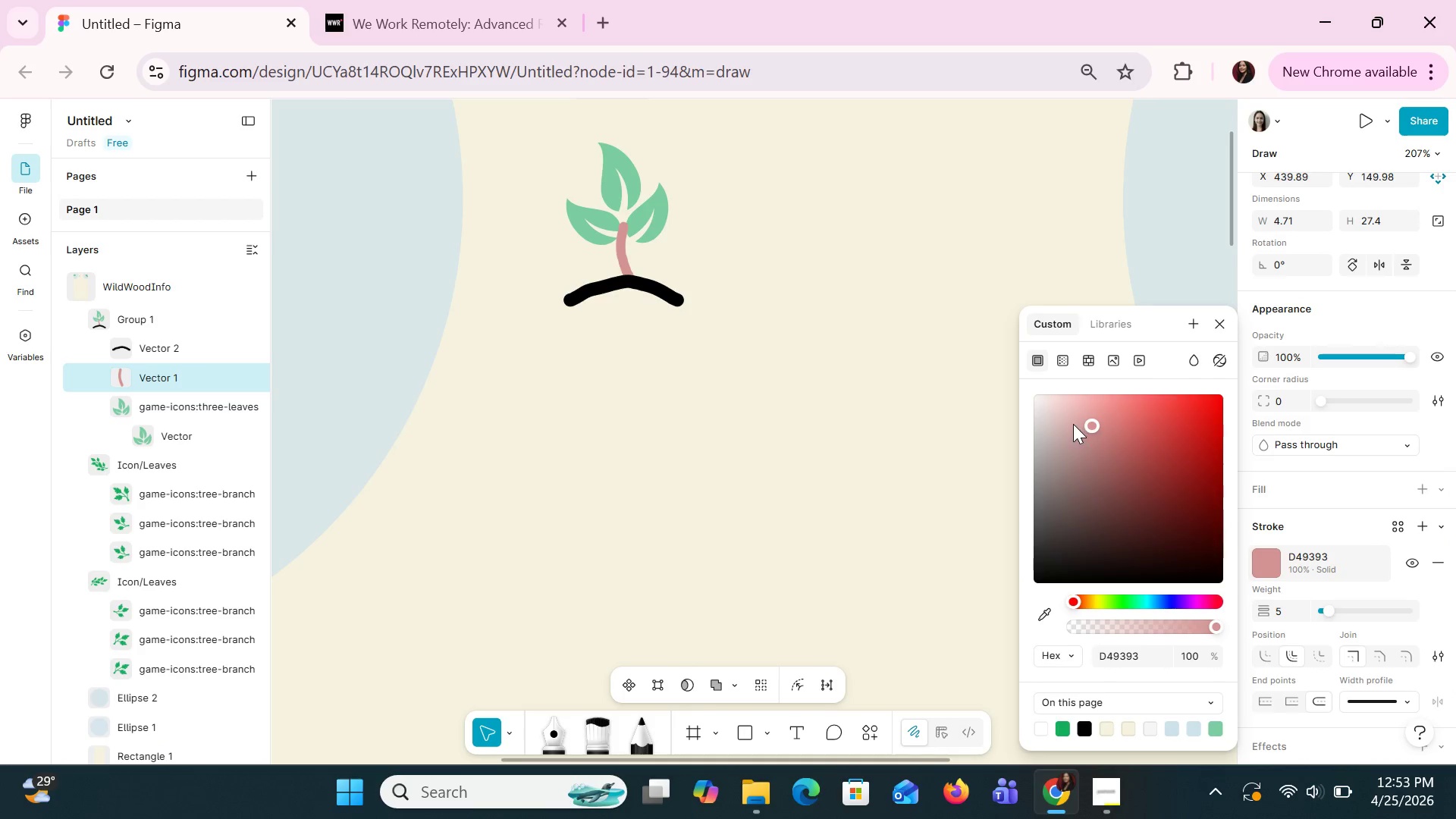 
left_click([1073, 424])
 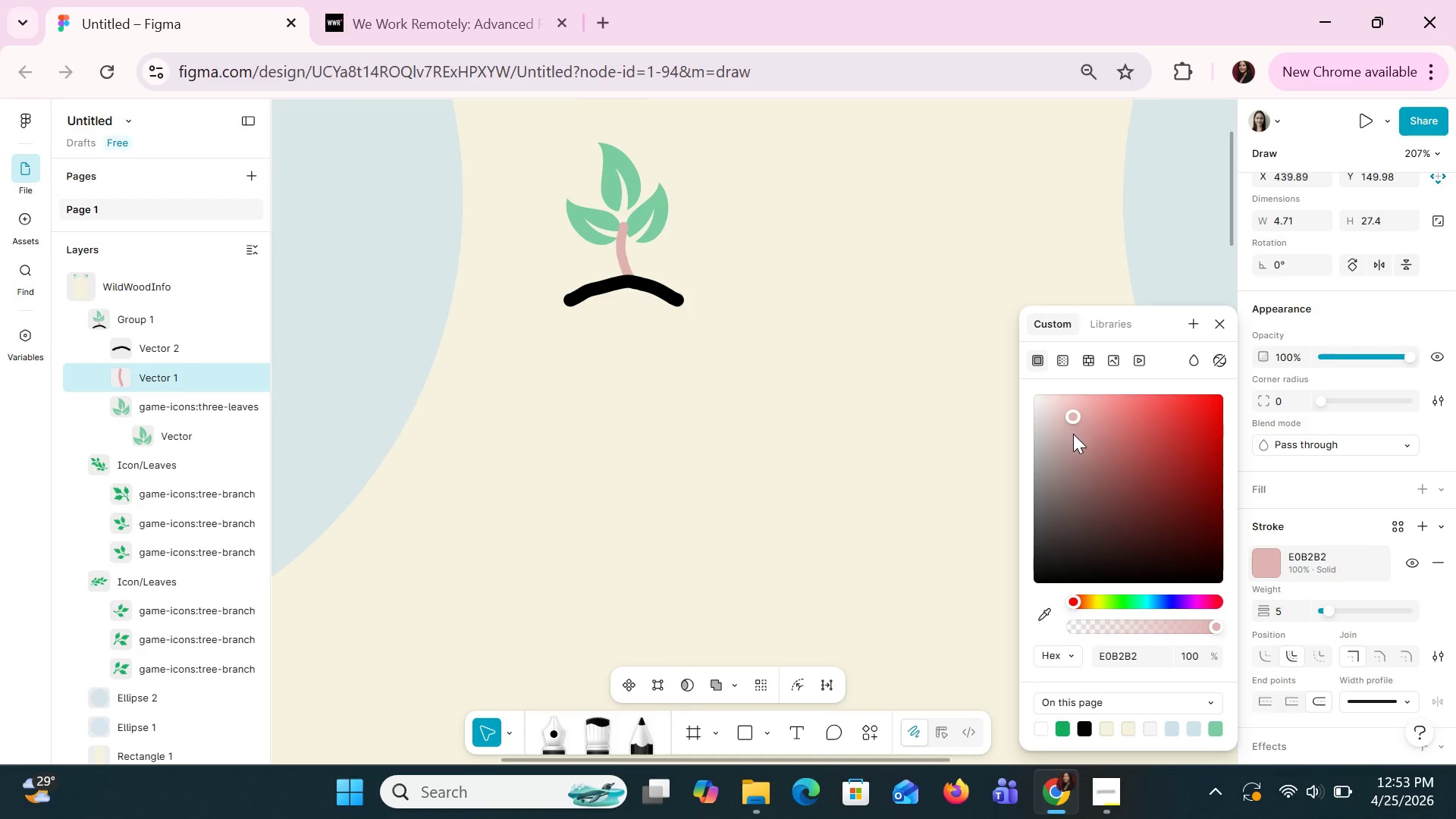 
left_click([1073, 435])
 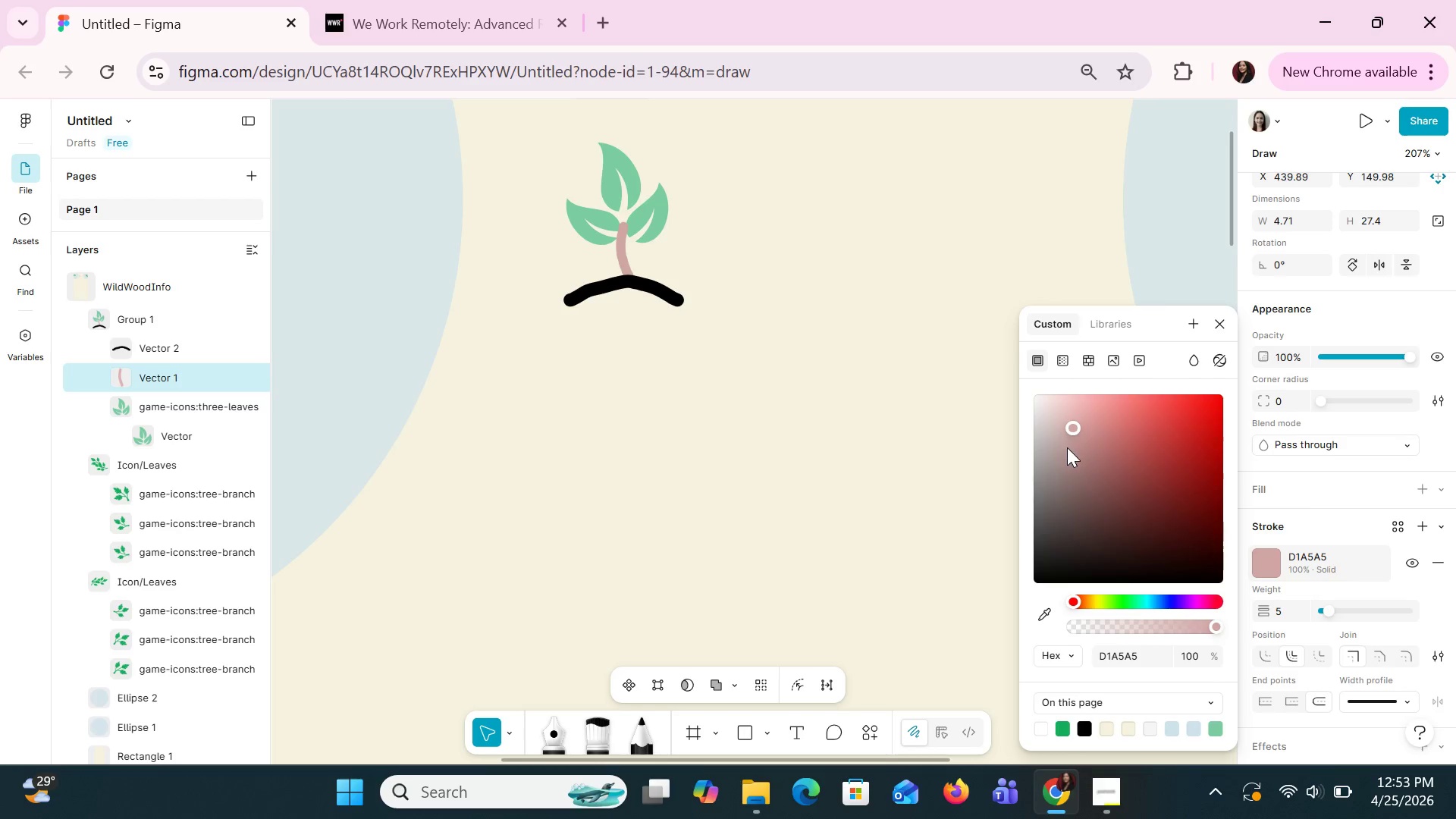 
left_click([1067, 449])
 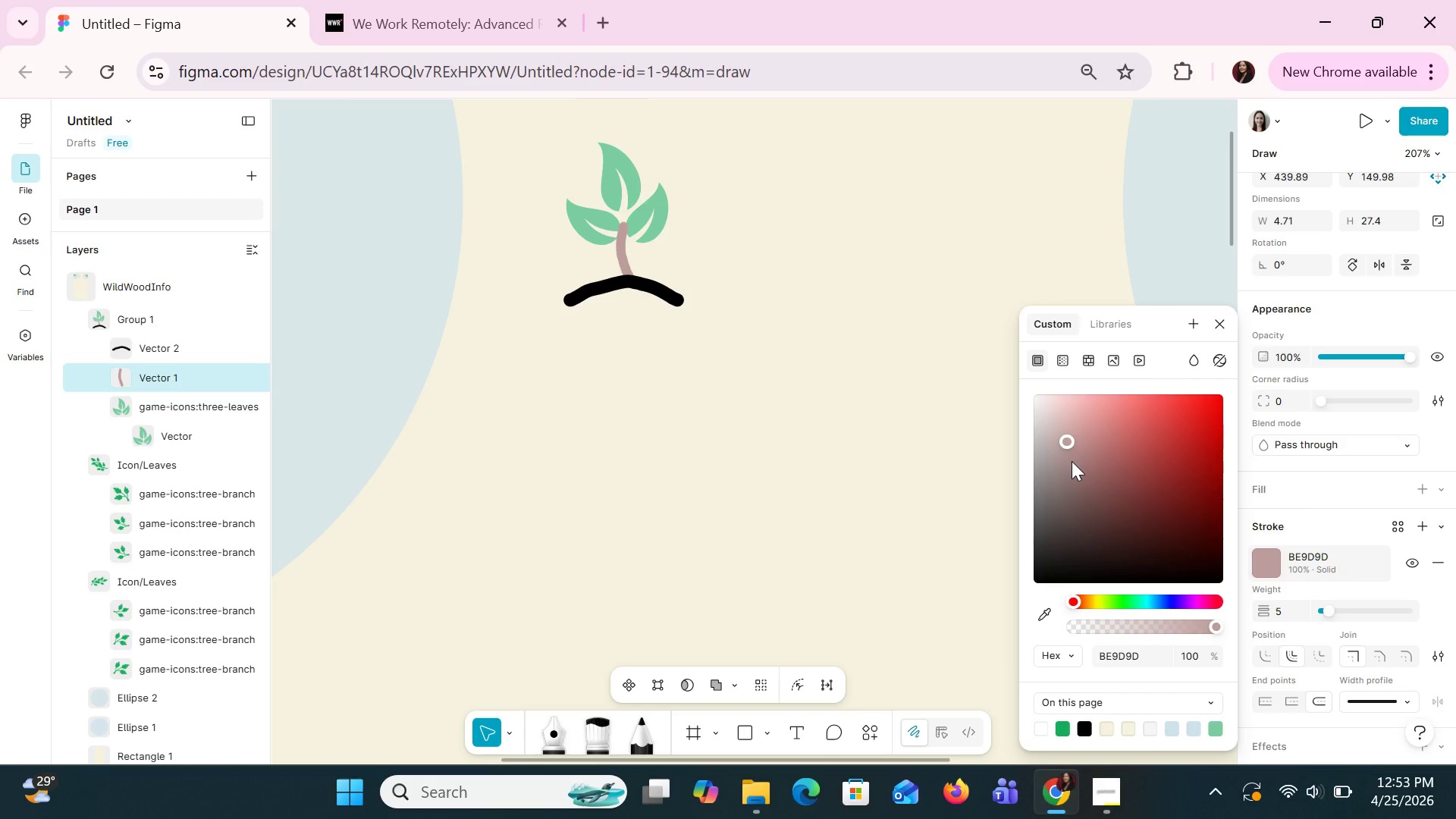 
left_click([1072, 461])
 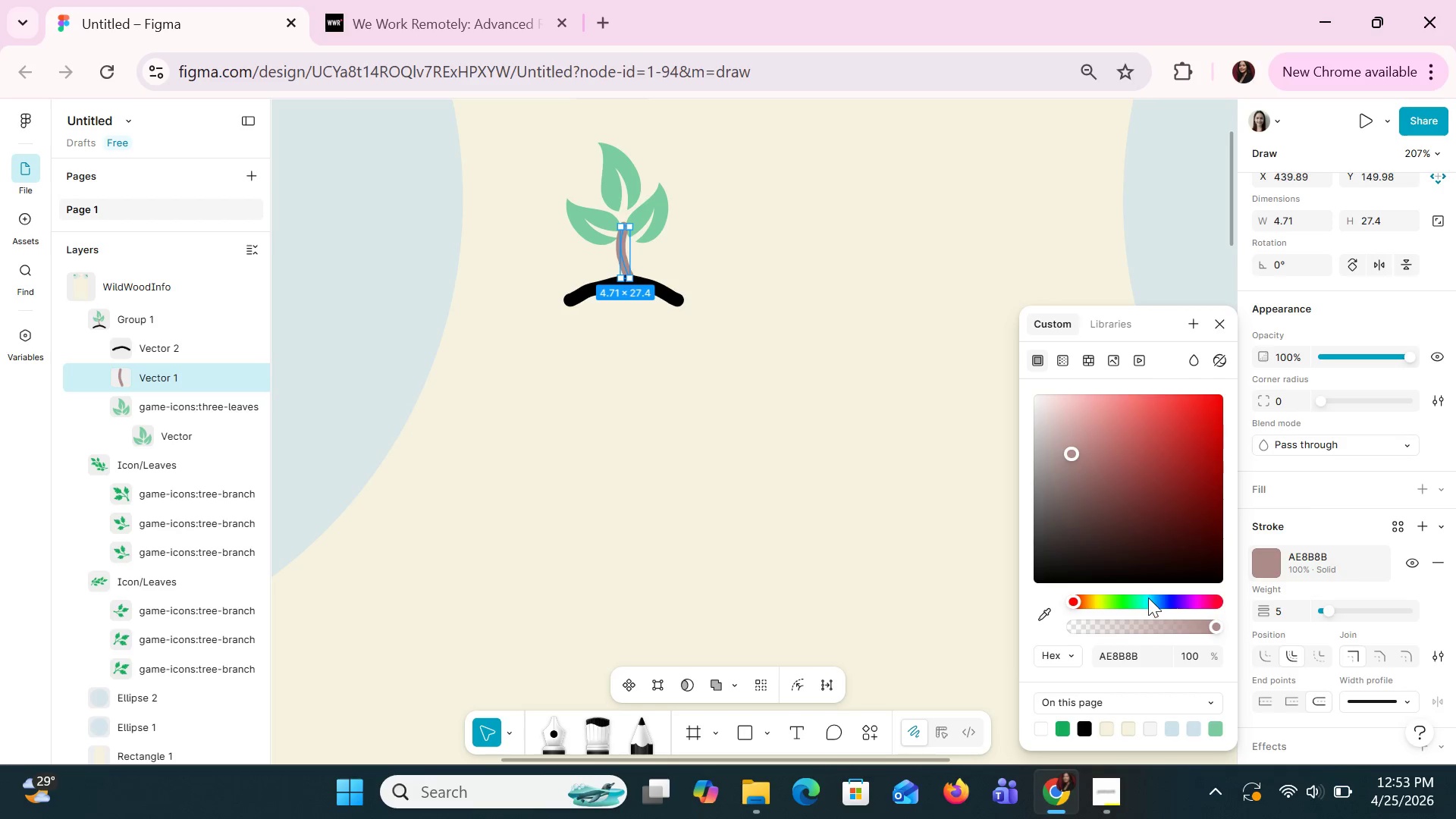 
wait(6.33)
 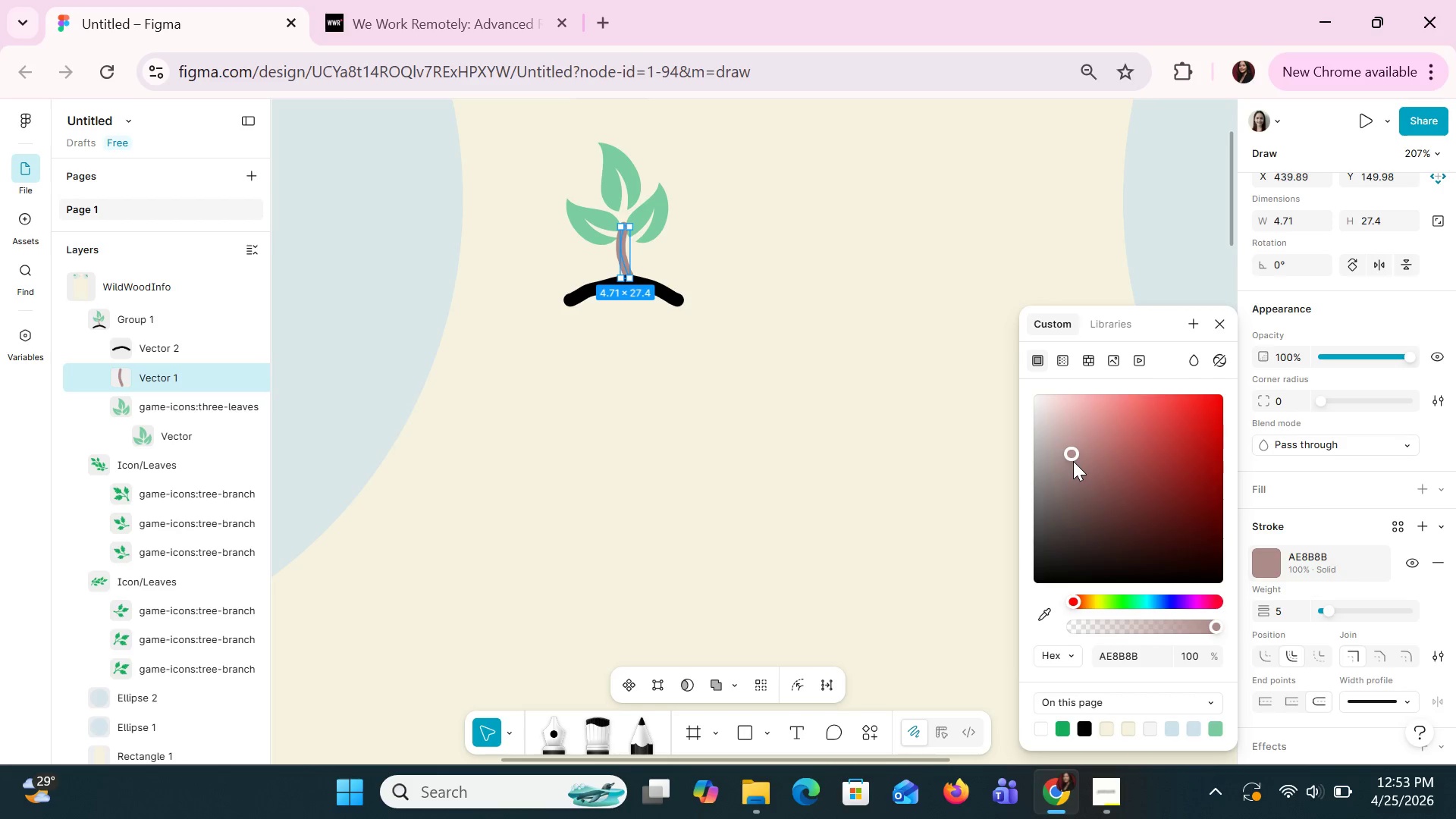 
left_click([1099, 417])
 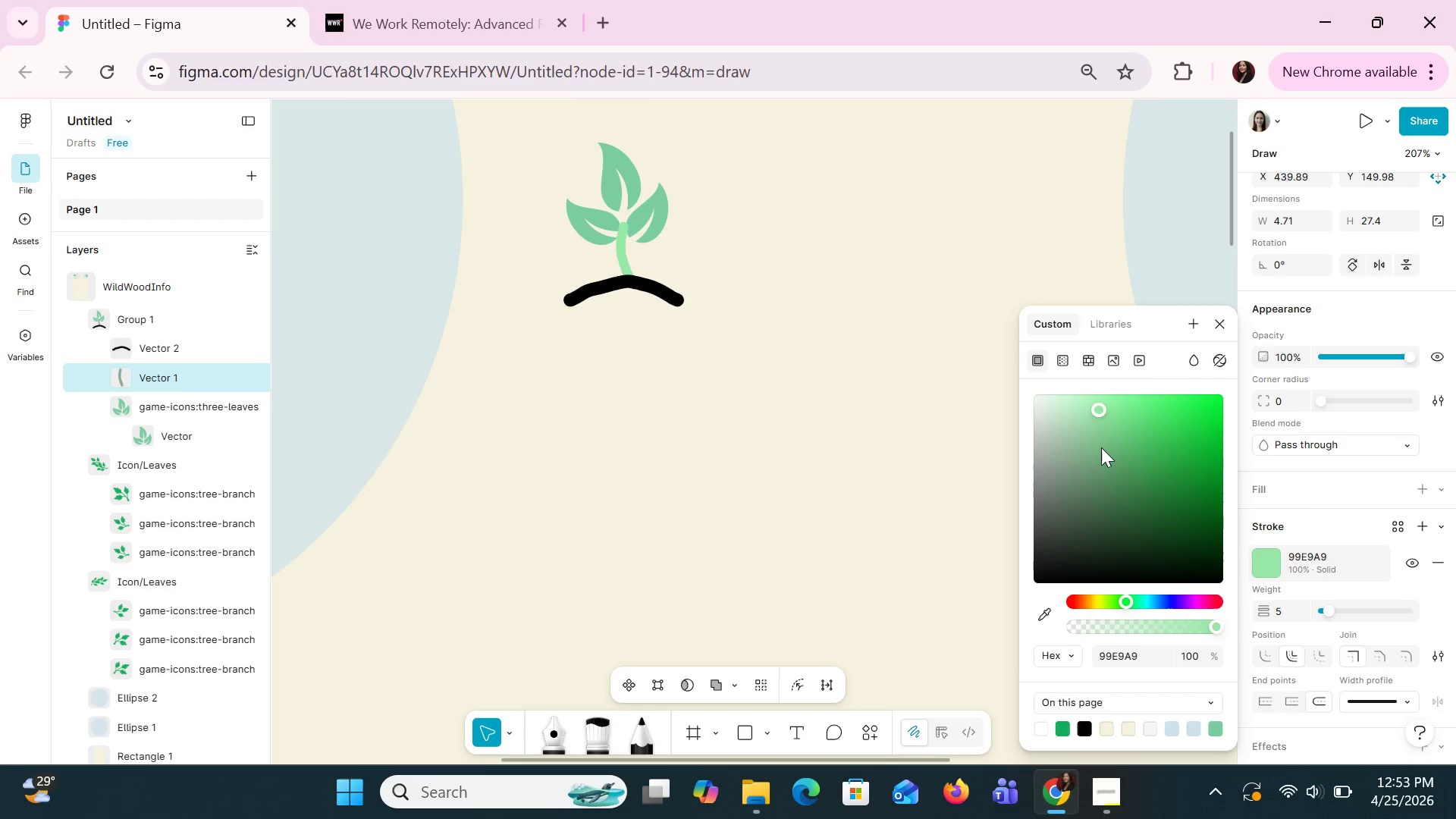 
left_click([1101, 453])
 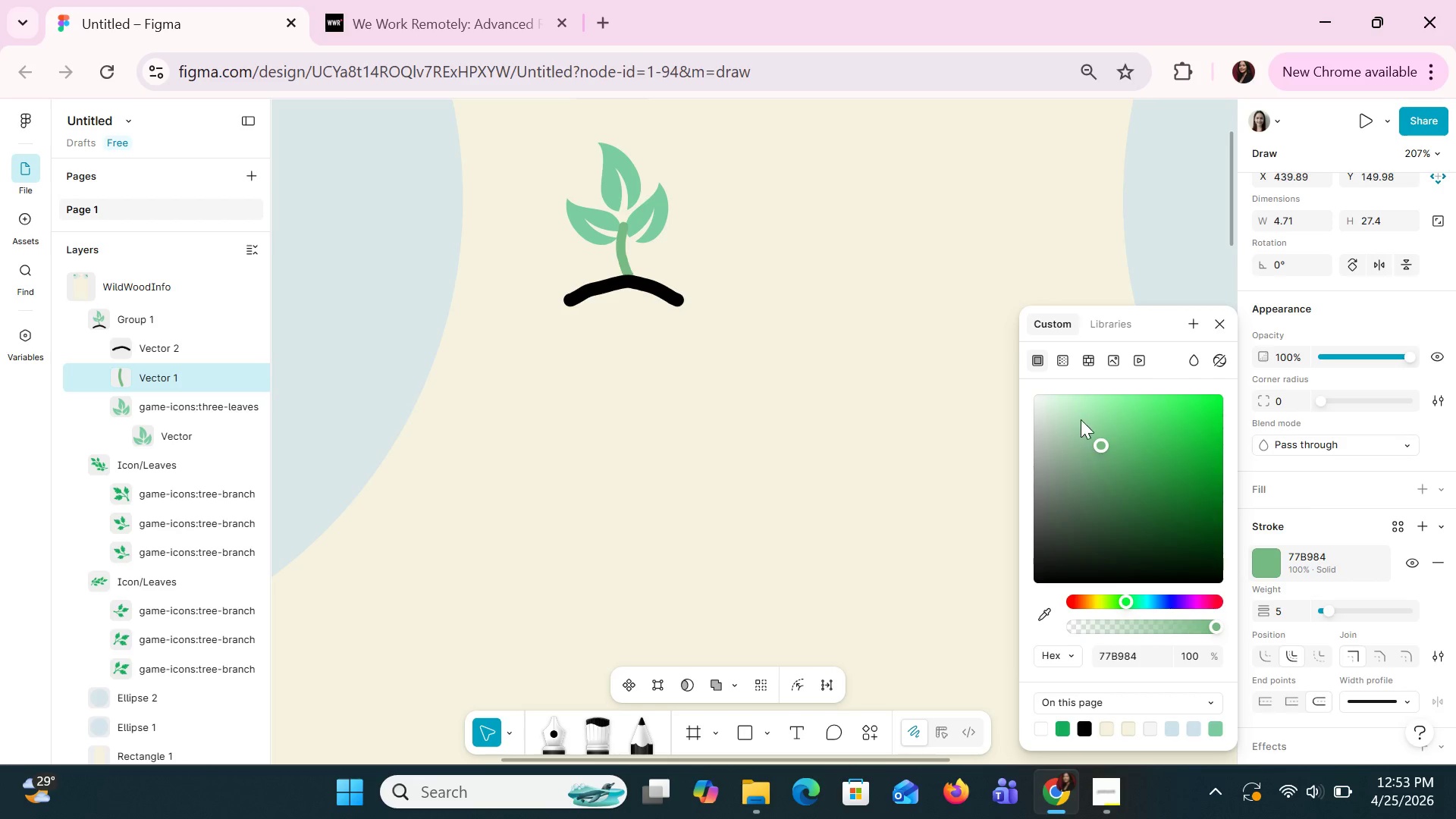 
left_click([1083, 416])
 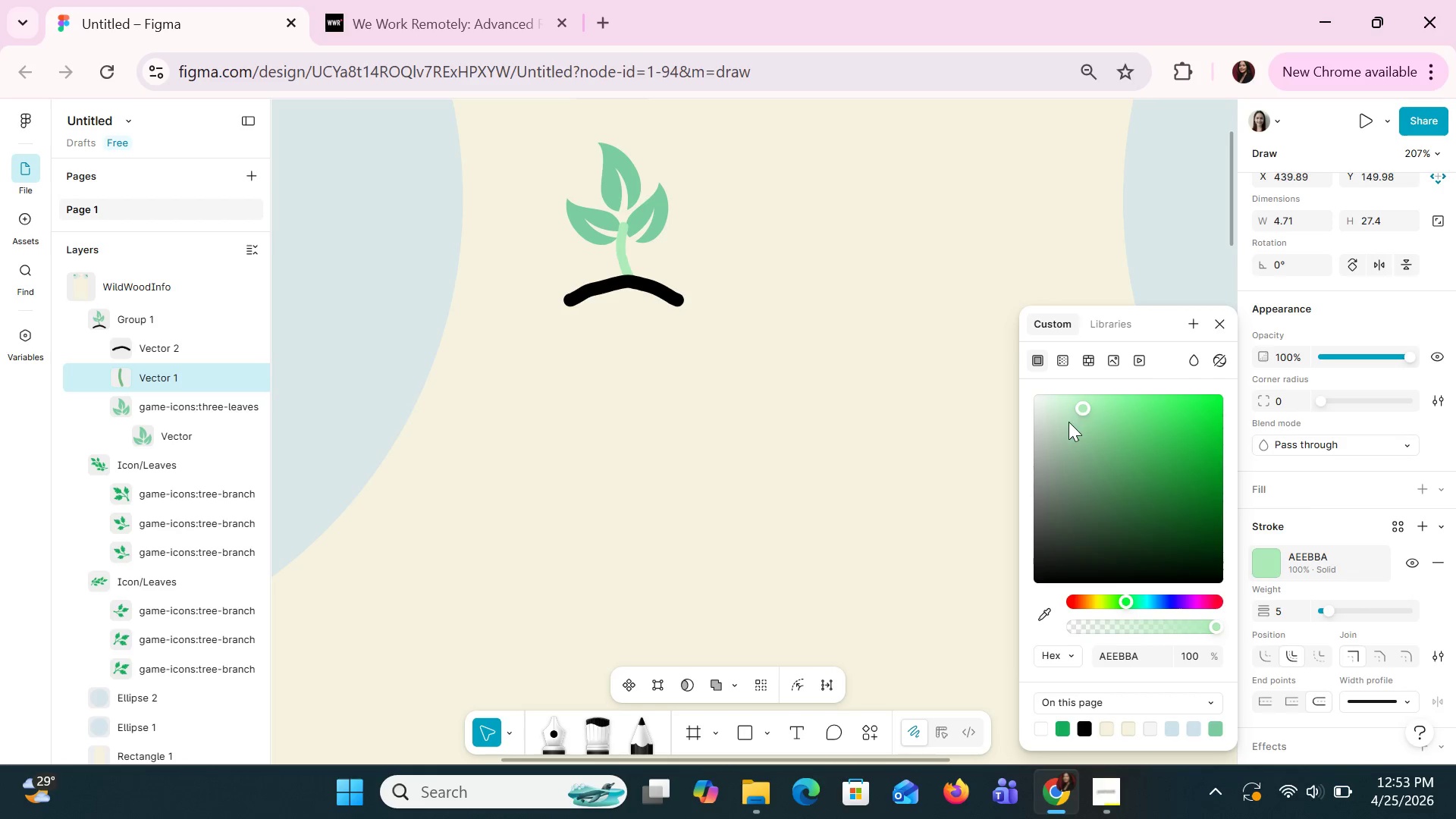 
left_click([1067, 423])
 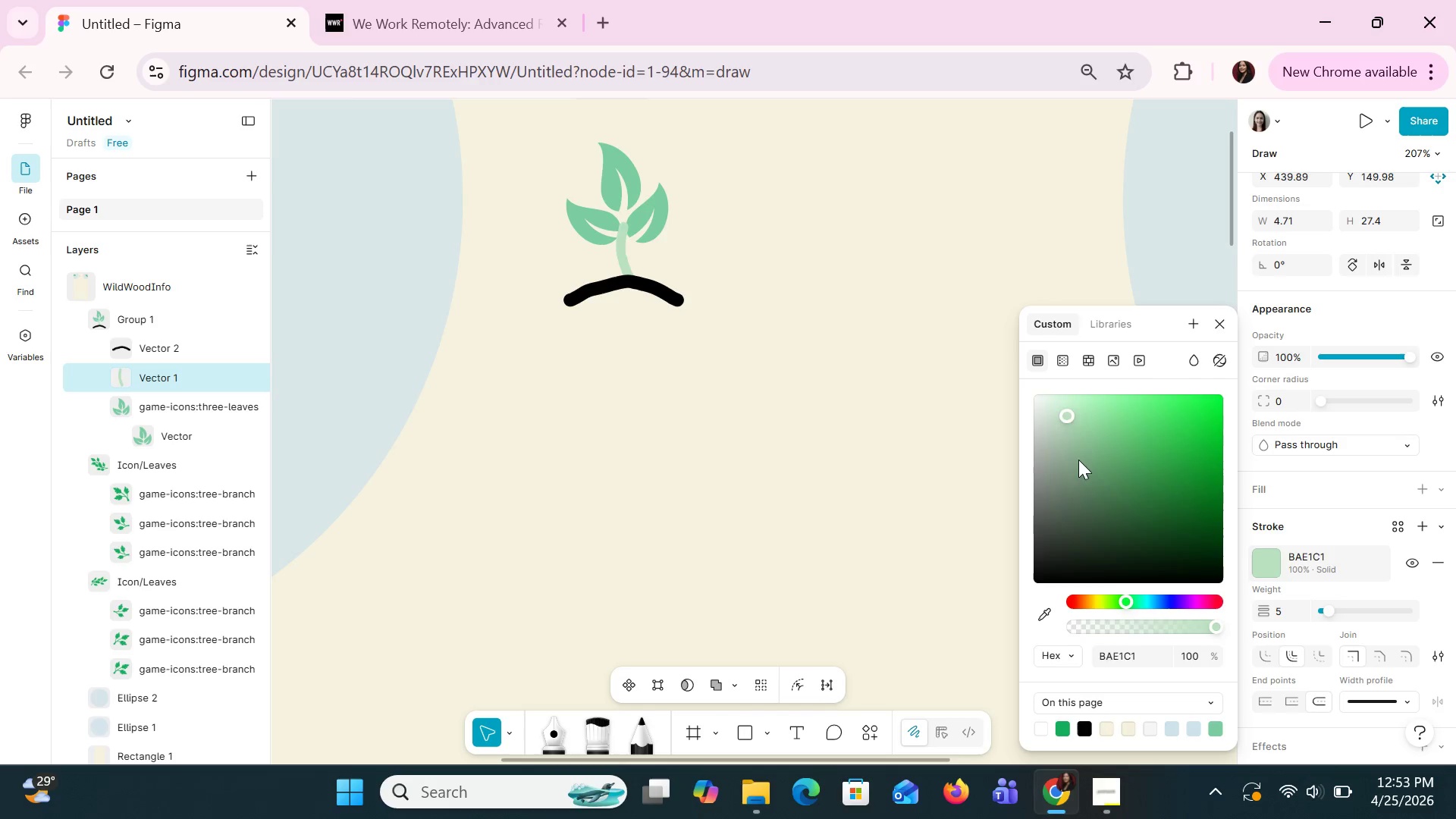 
double_click([1082, 464])
 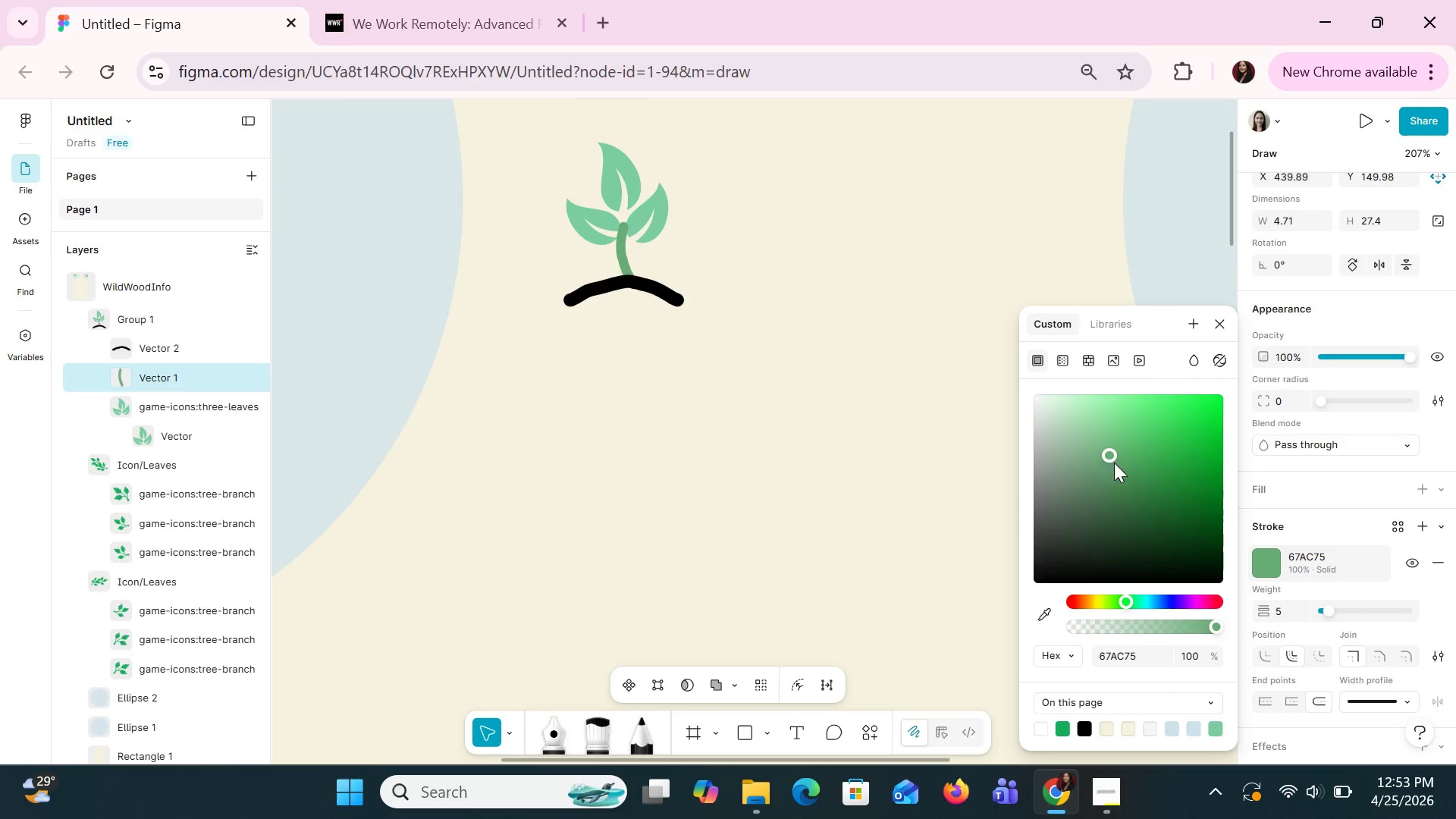 
double_click([1150, 445])
 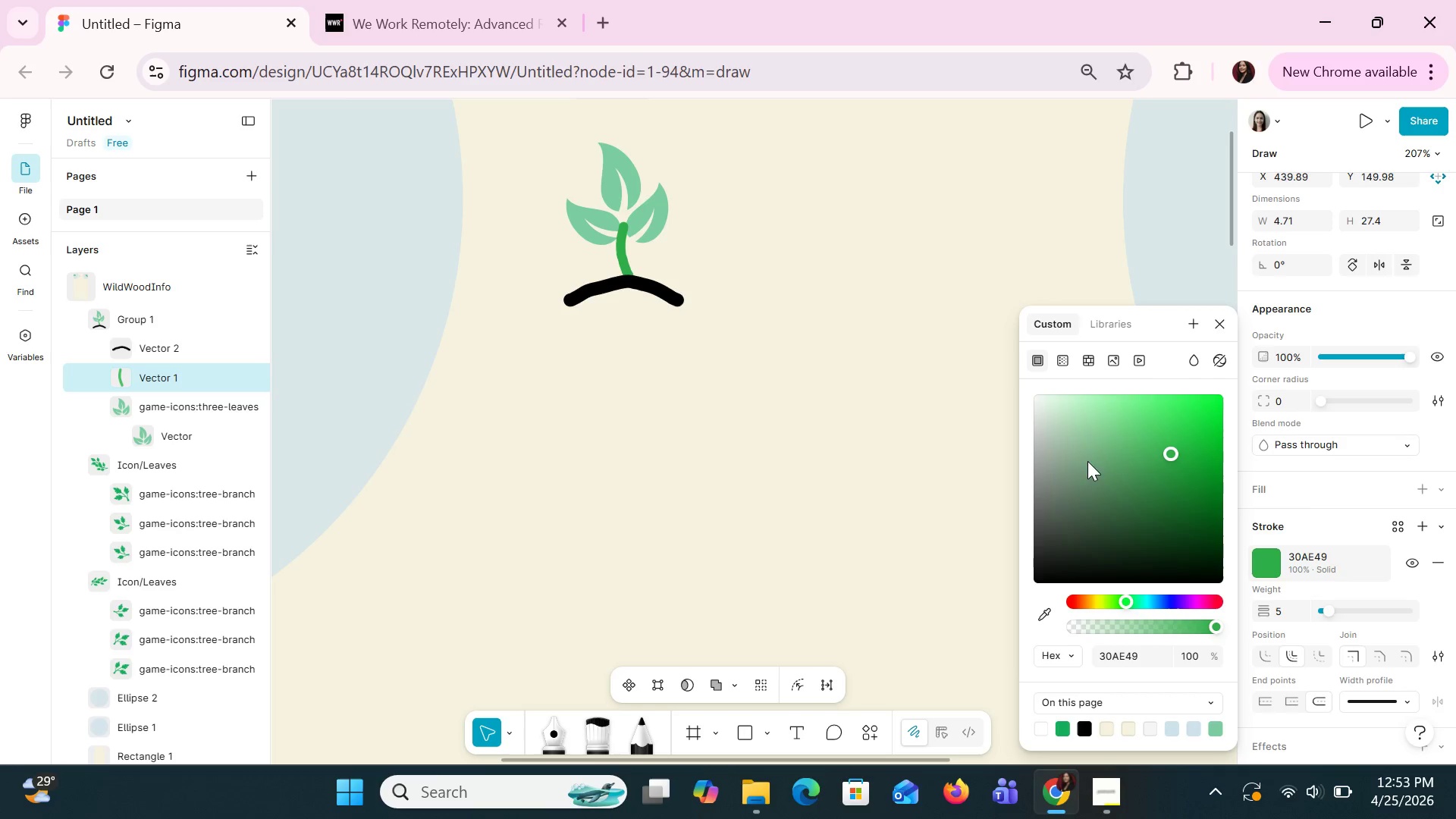 
left_click([1069, 421])
 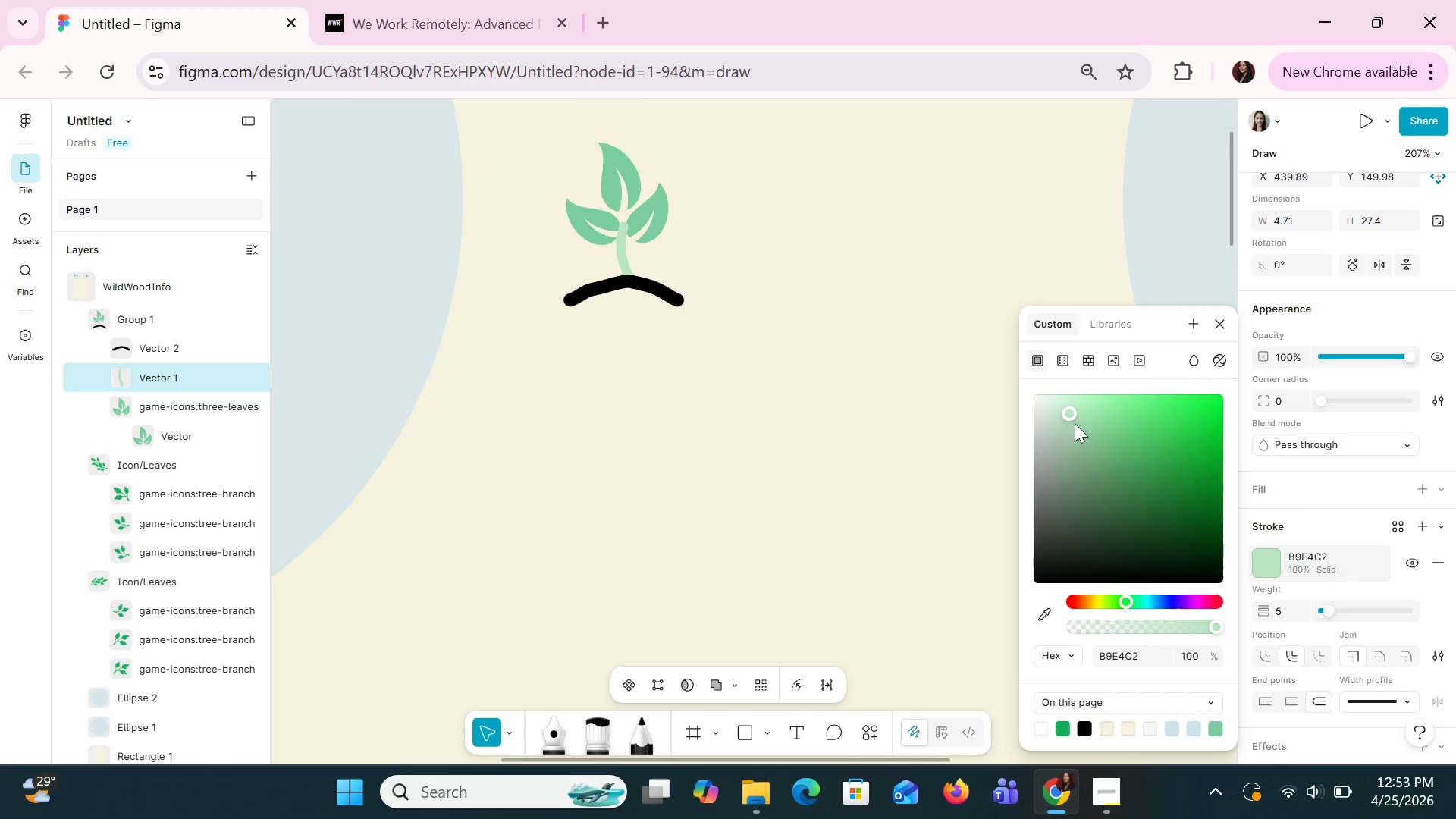 
left_click([1075, 457])
 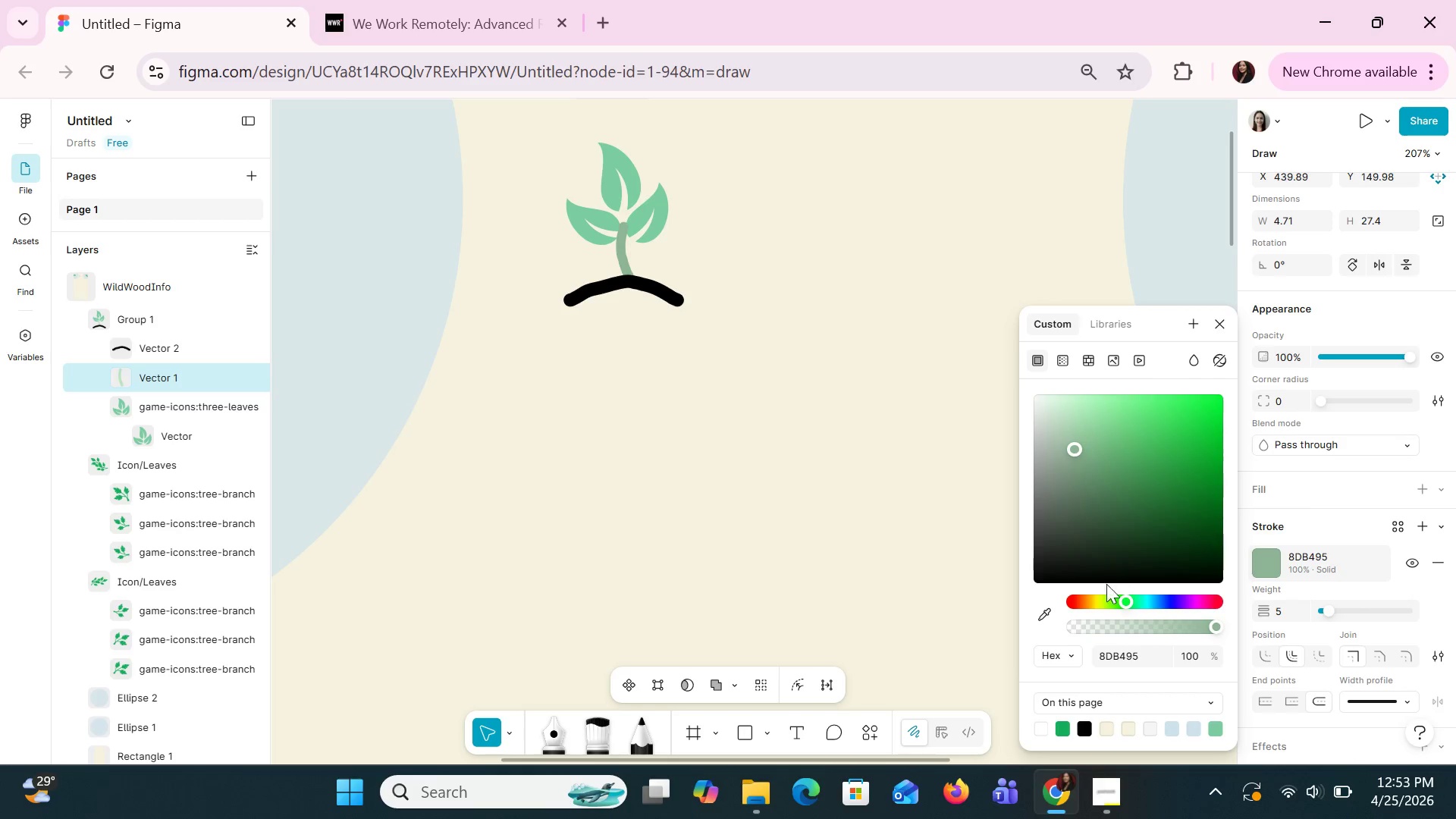 
left_click([1109, 596])
 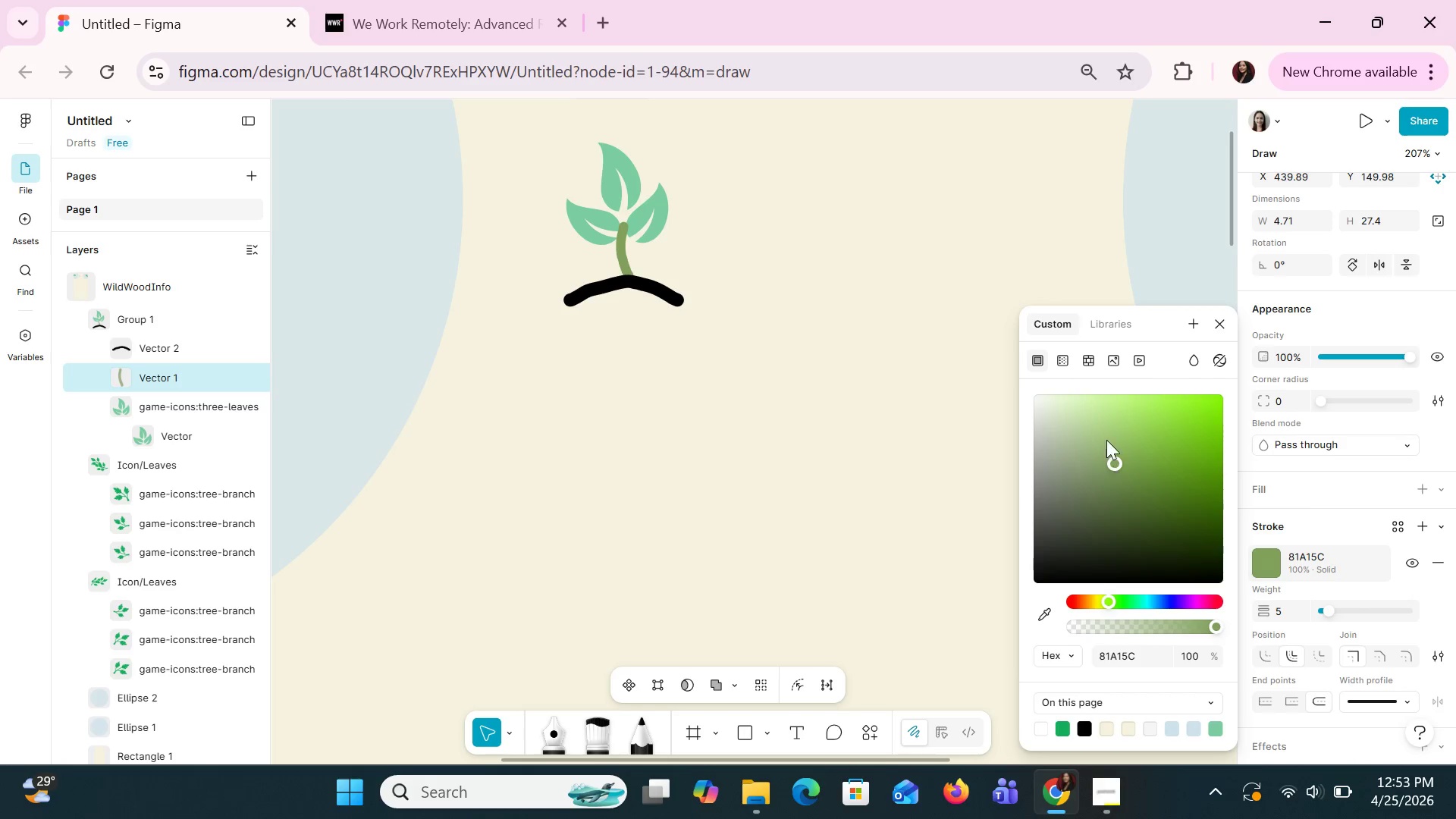 
double_click([1102, 424])
 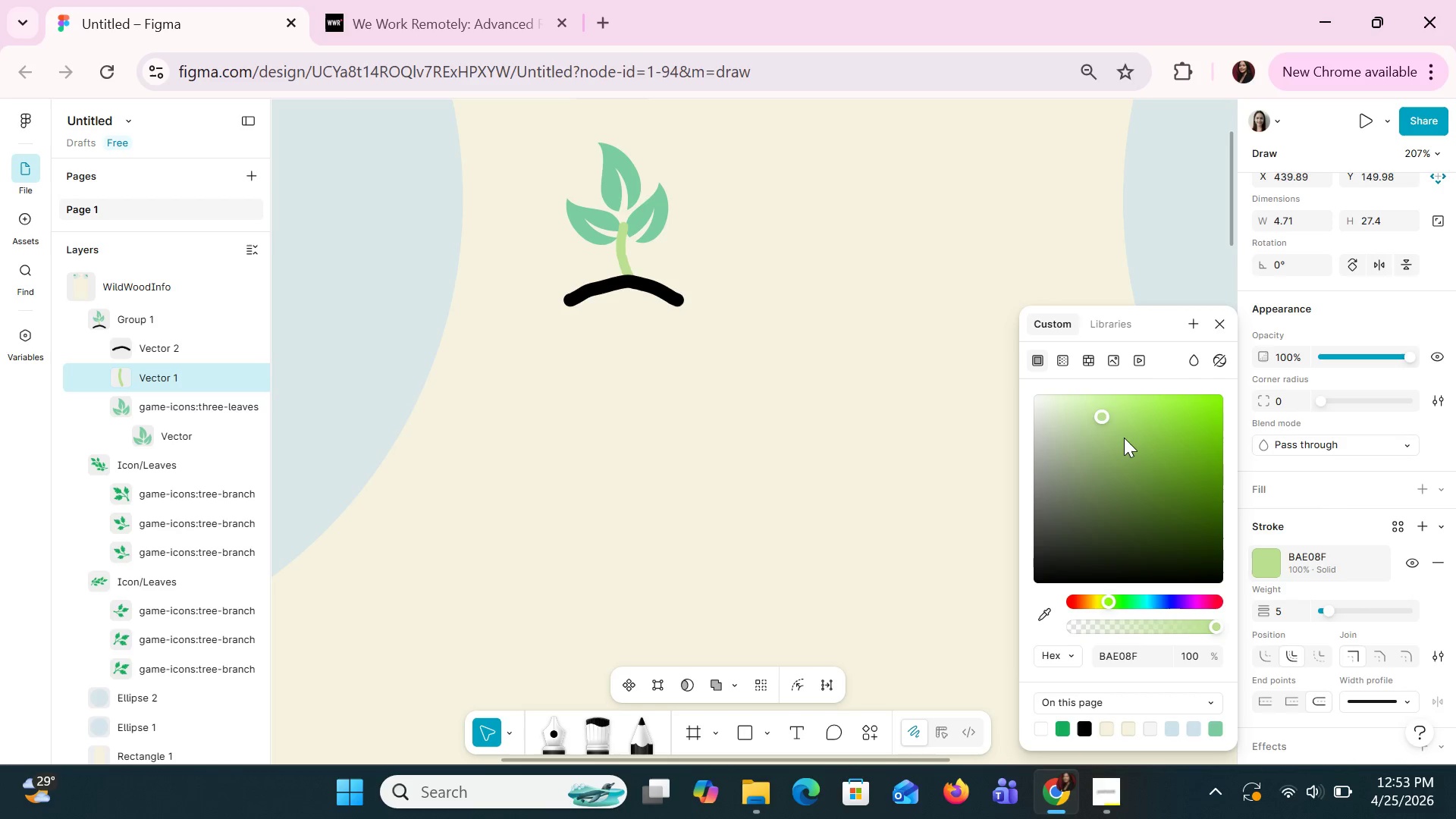 
left_click([1124, 438])
 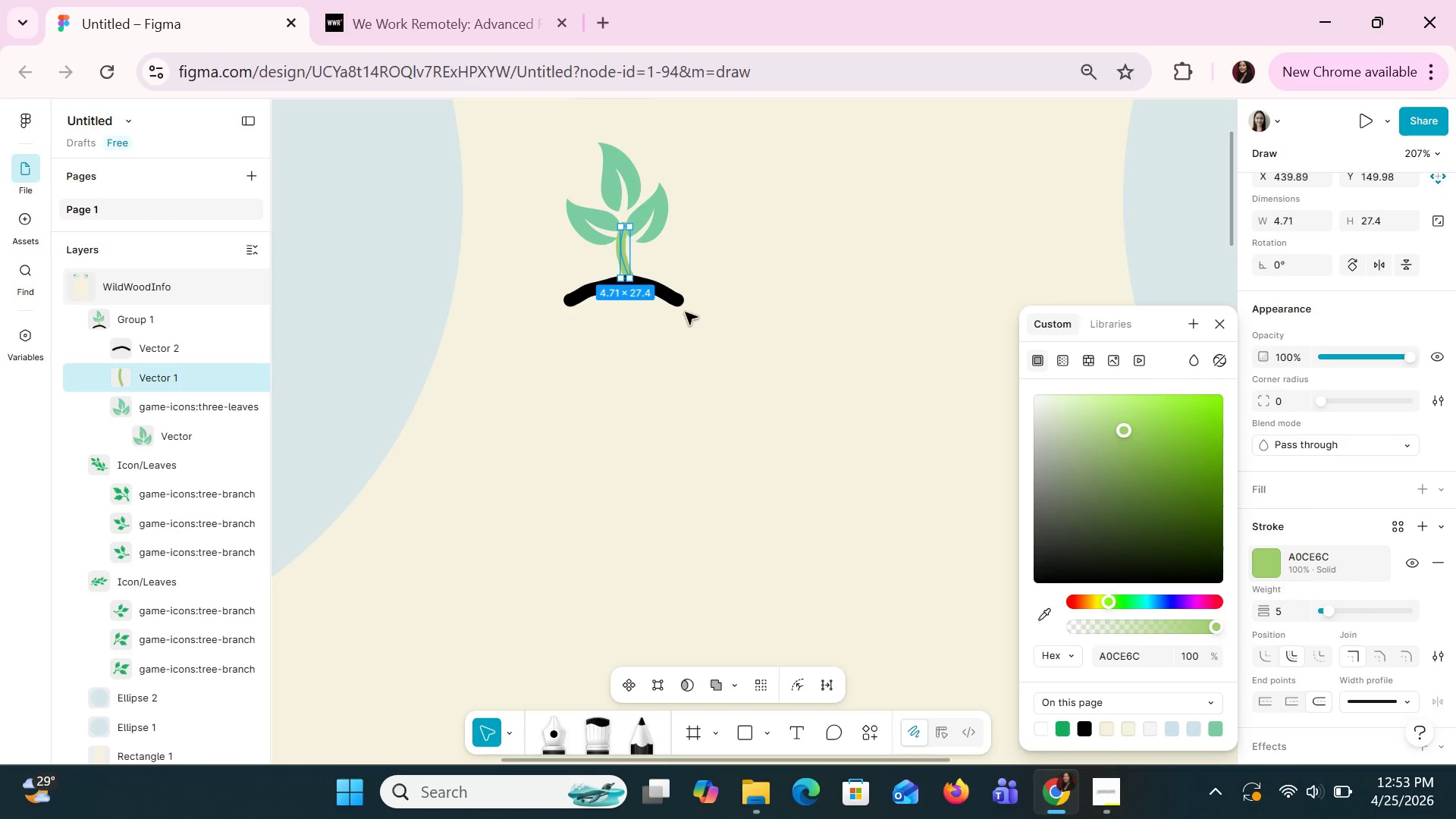 
left_click([668, 299])
 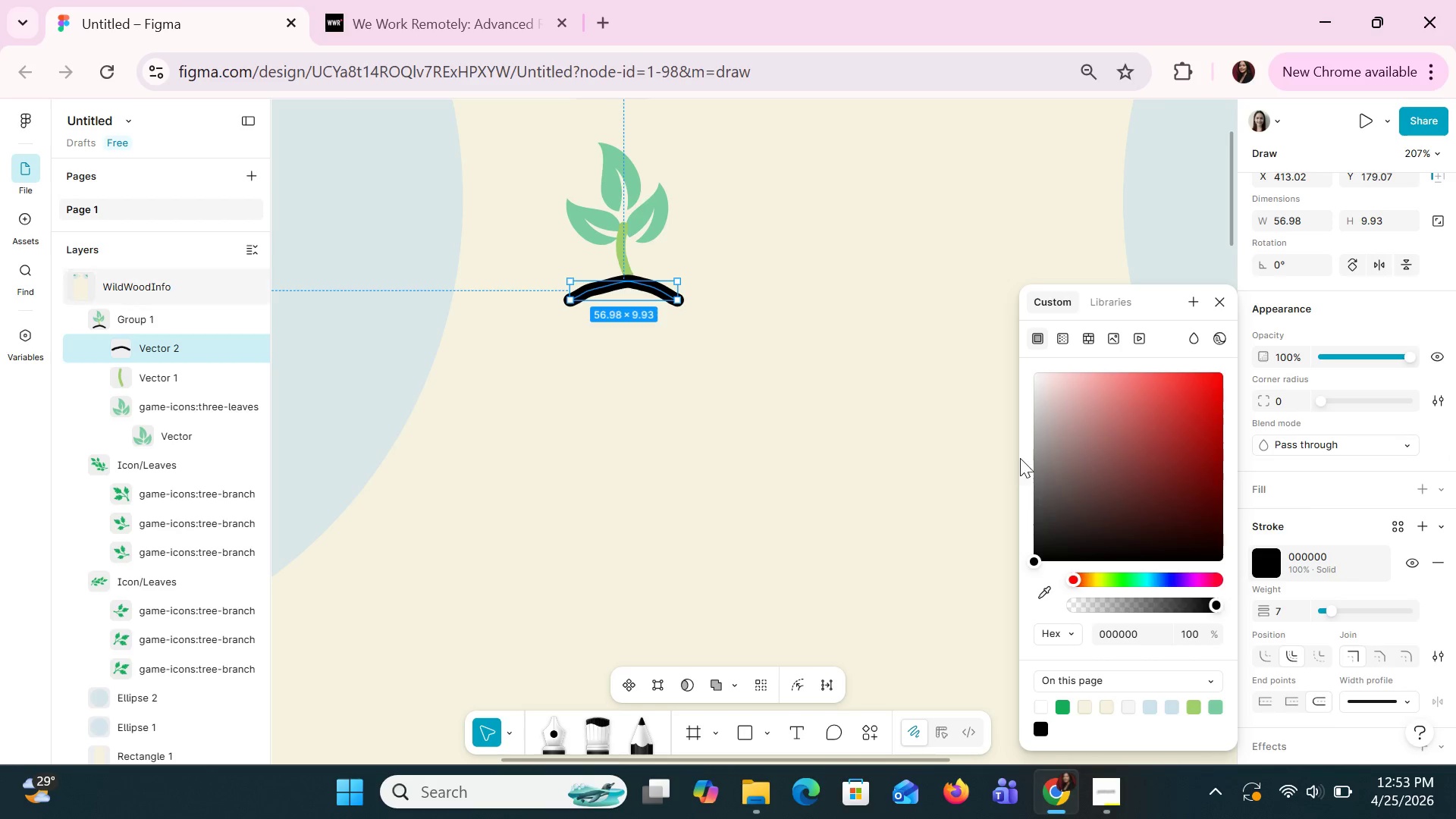 
left_click([1073, 406])
 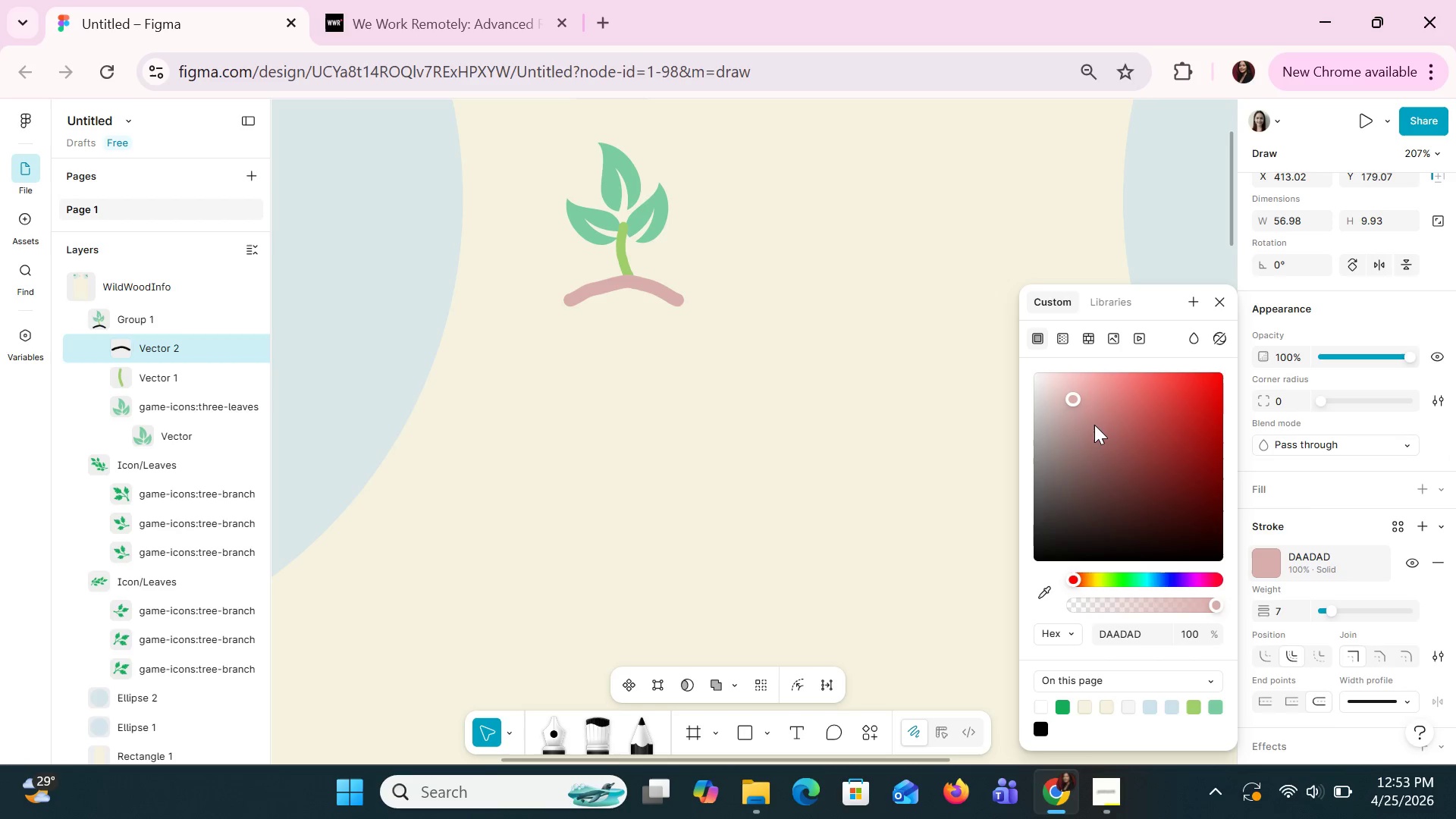 
left_click([1101, 426])
 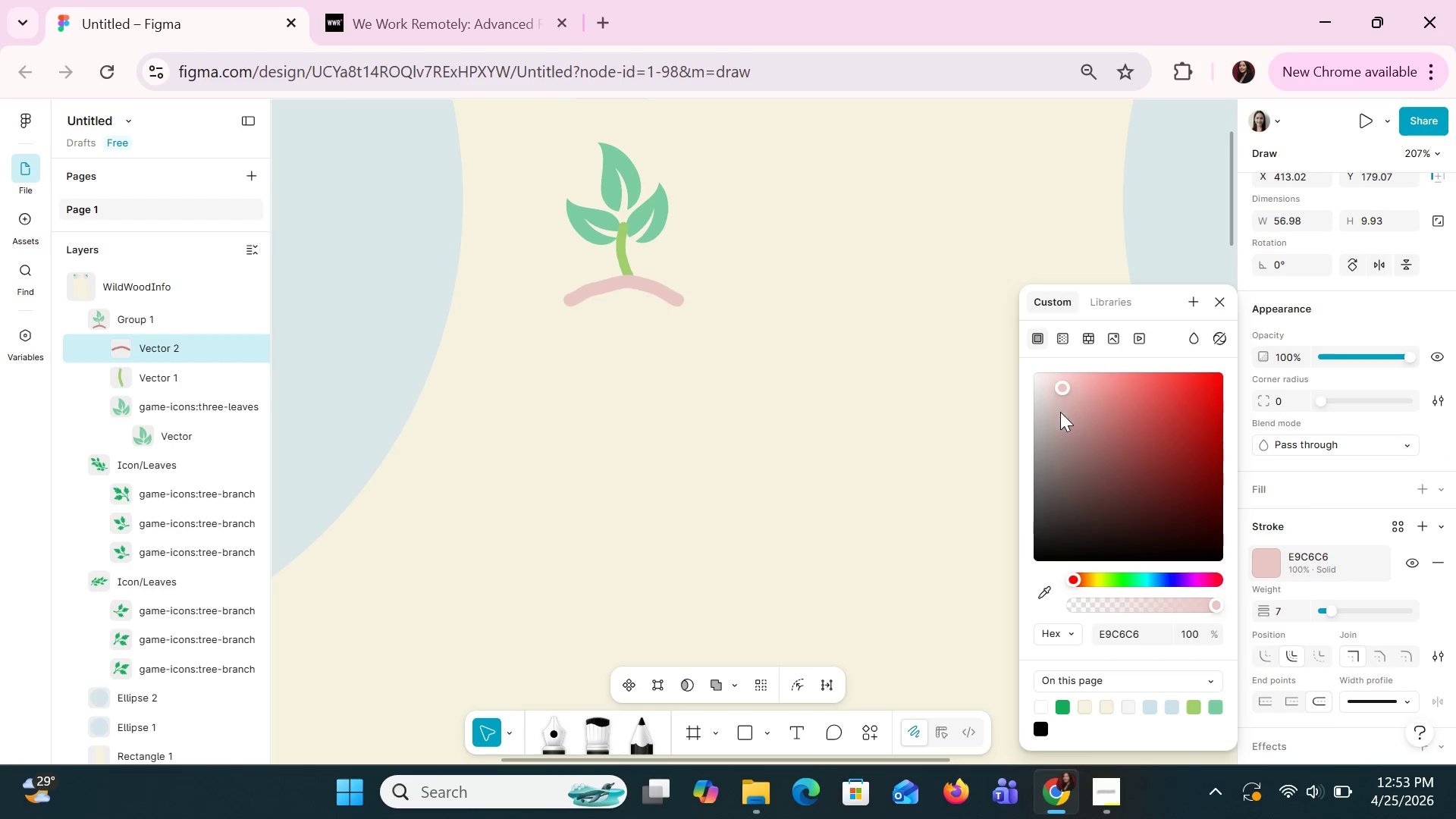 
double_click([1064, 446])
 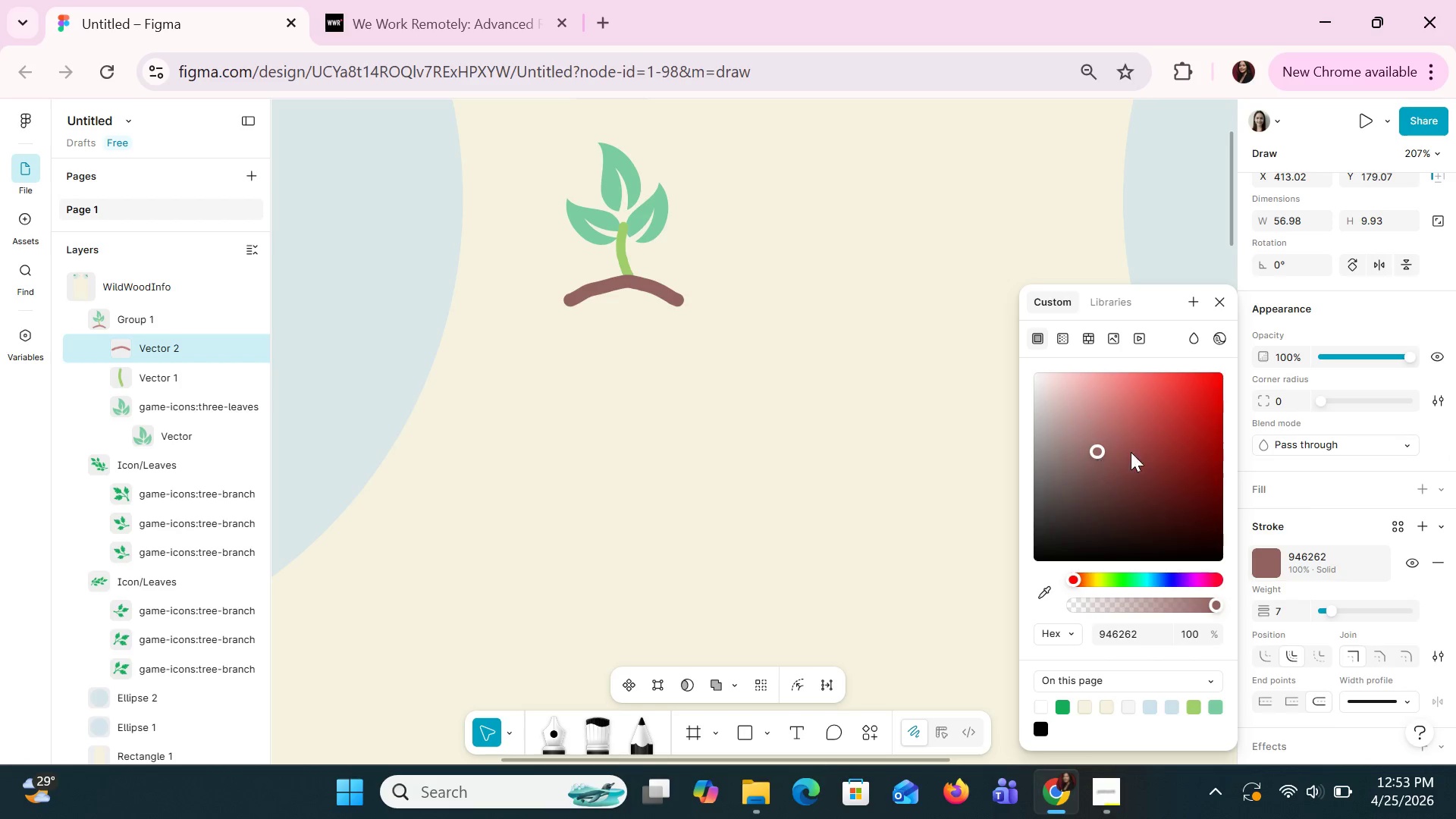 
double_click([1144, 450])
 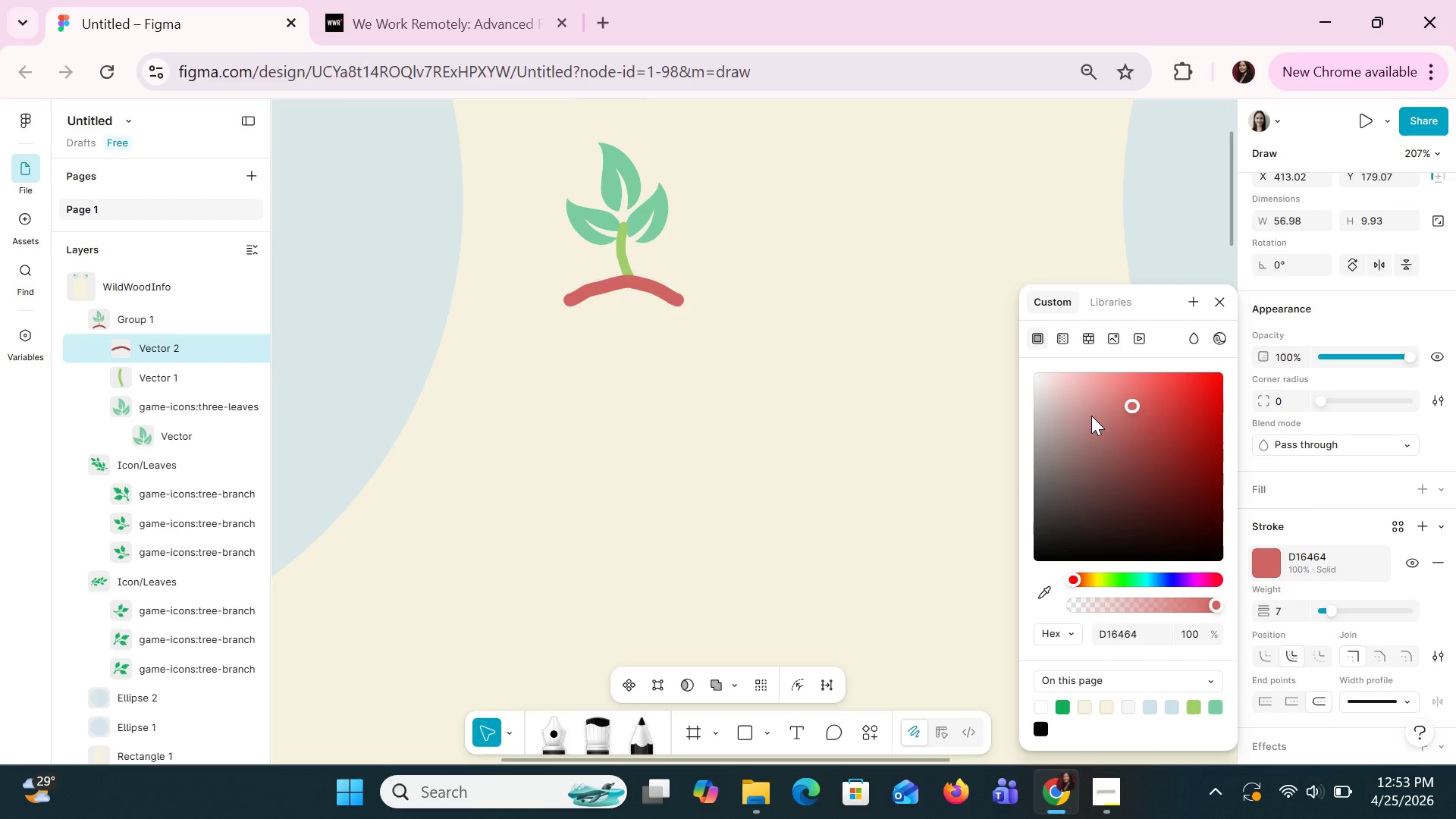 
double_click([1063, 424])
 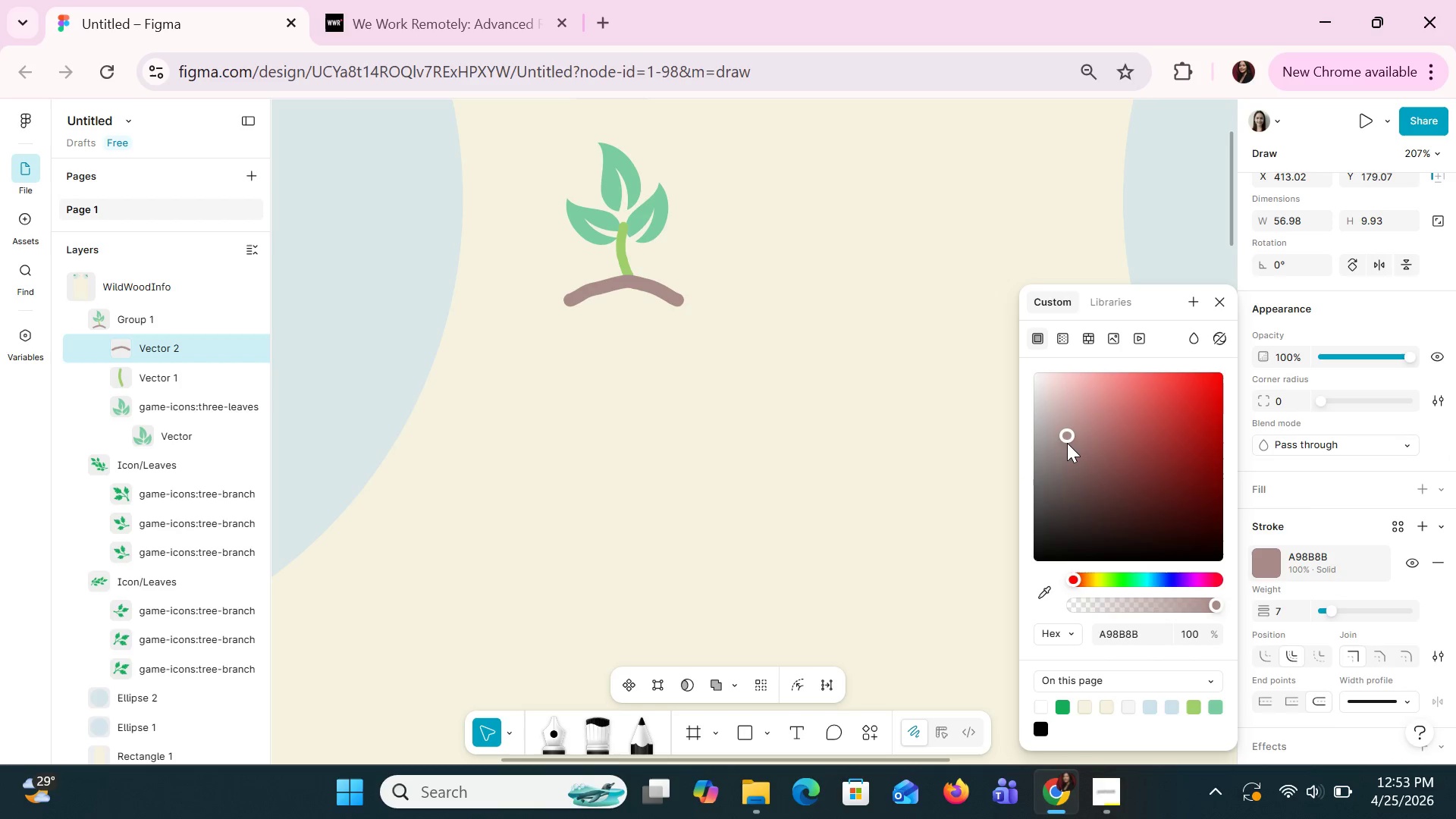 
left_click_drag(start_coordinate=[1067, 443], to_coordinate=[1077, 460])
 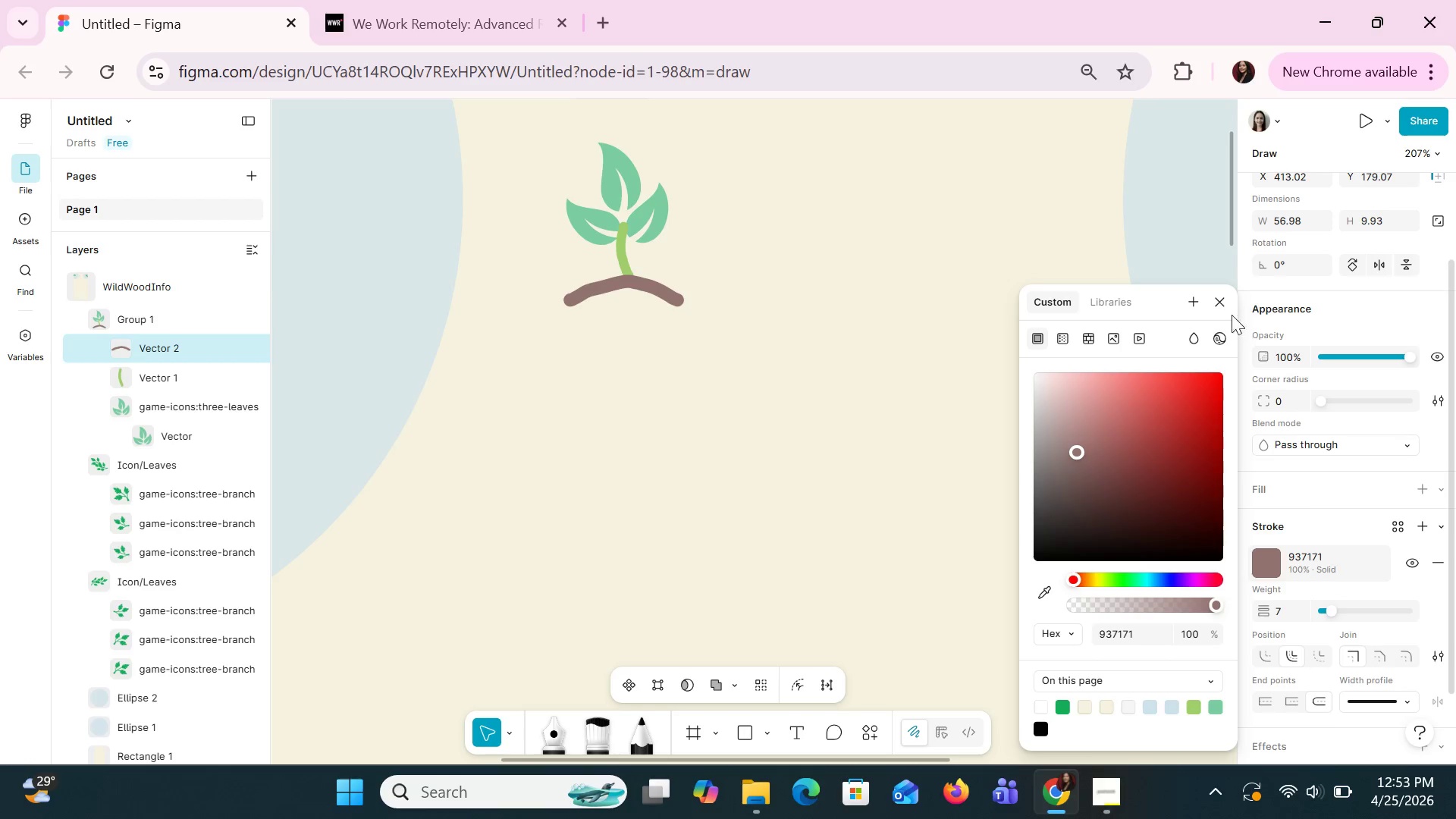 
left_click([1218, 306])
 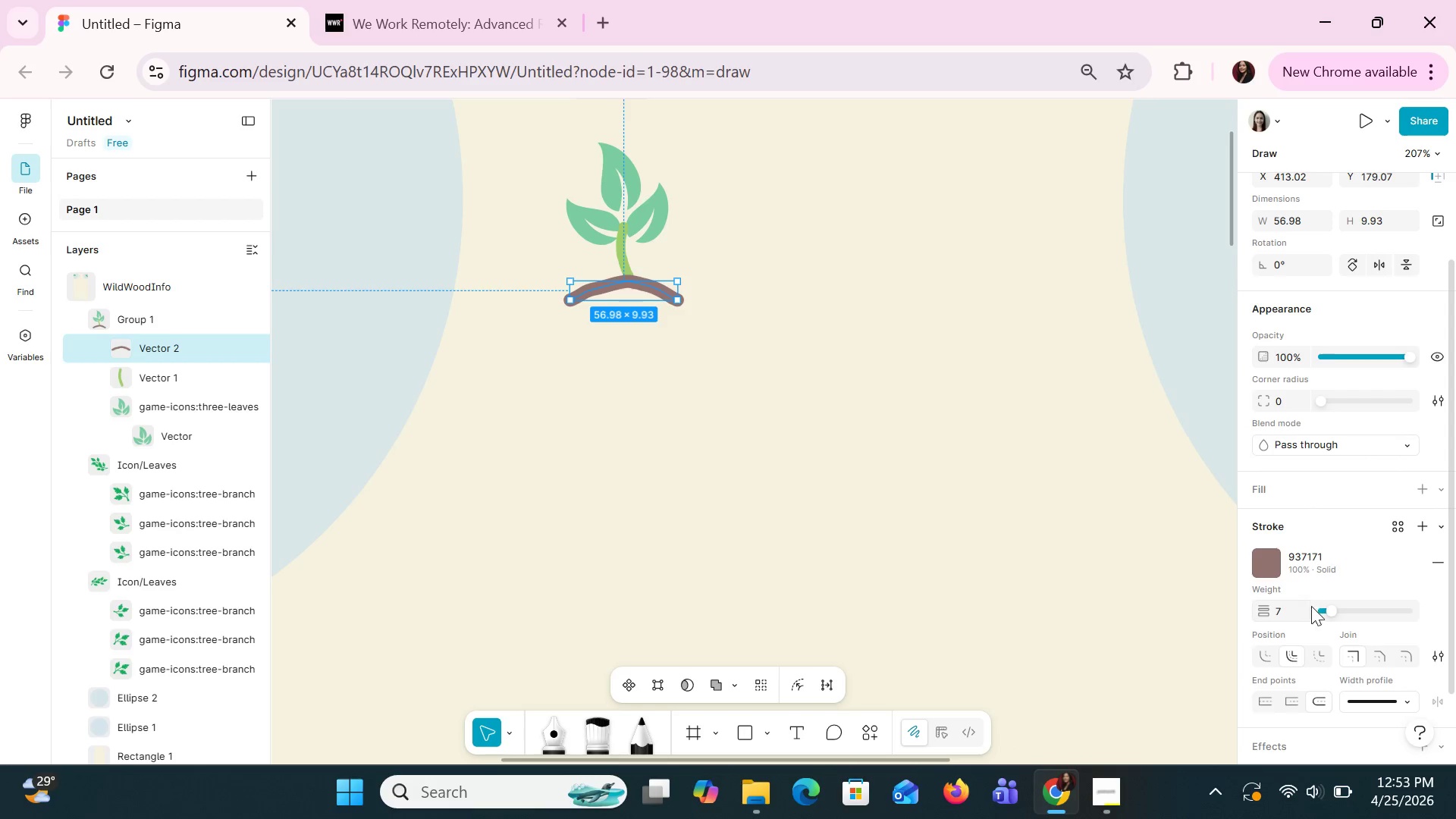 
left_click([1009, 460])
 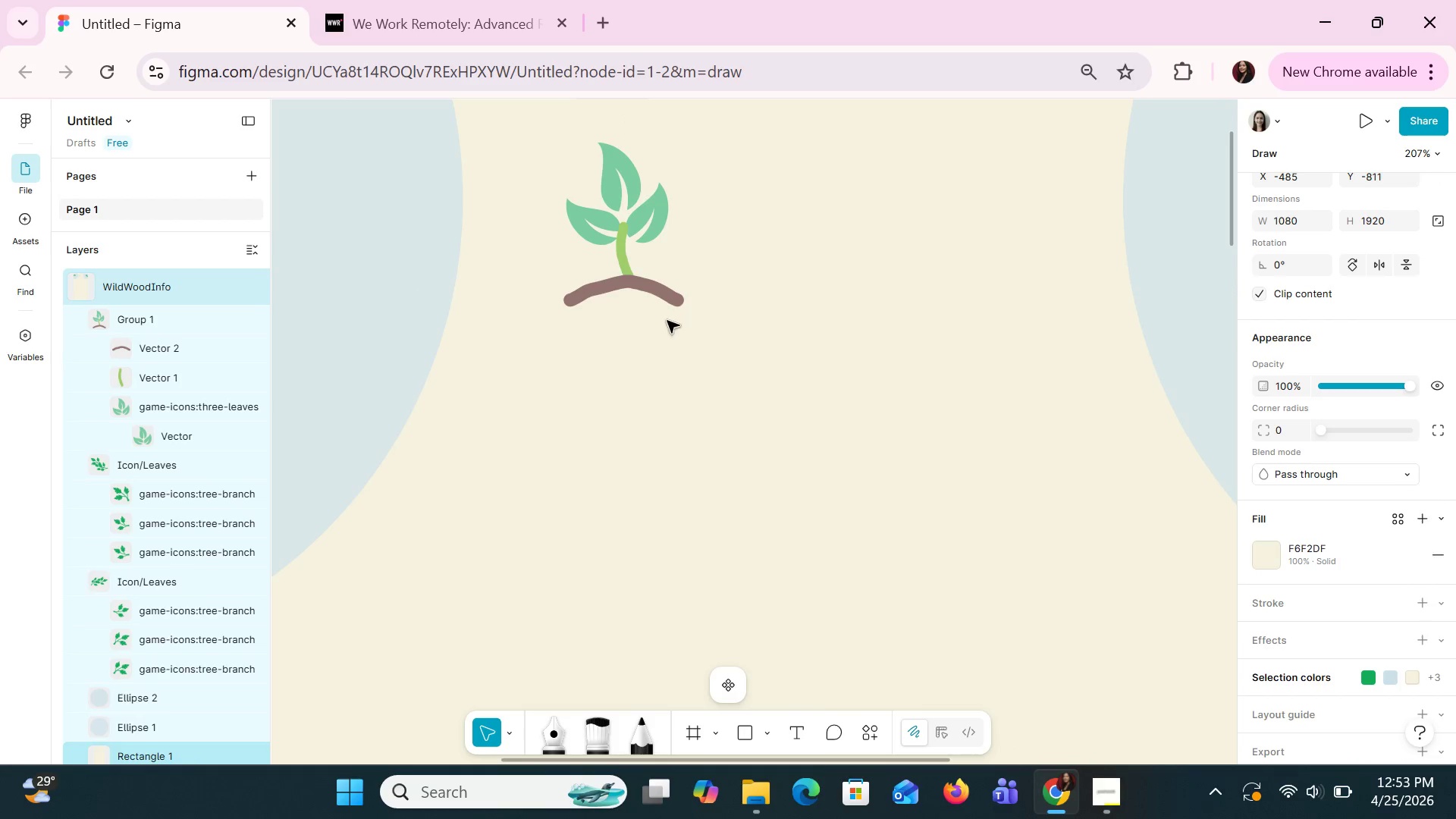 
hold_key(key=ControlLeft, duration=1.5)
 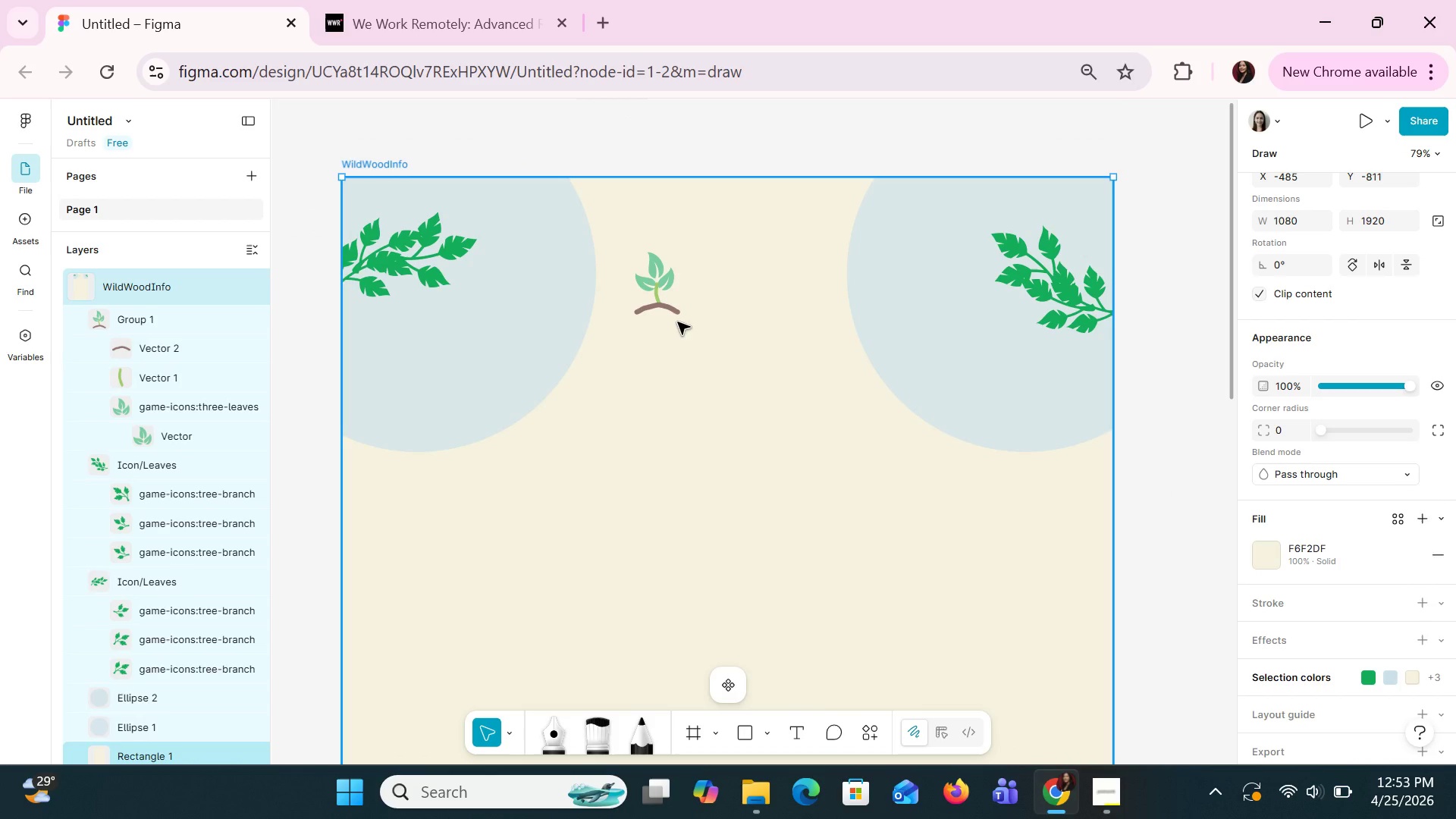 
key(Control+ControlLeft)
 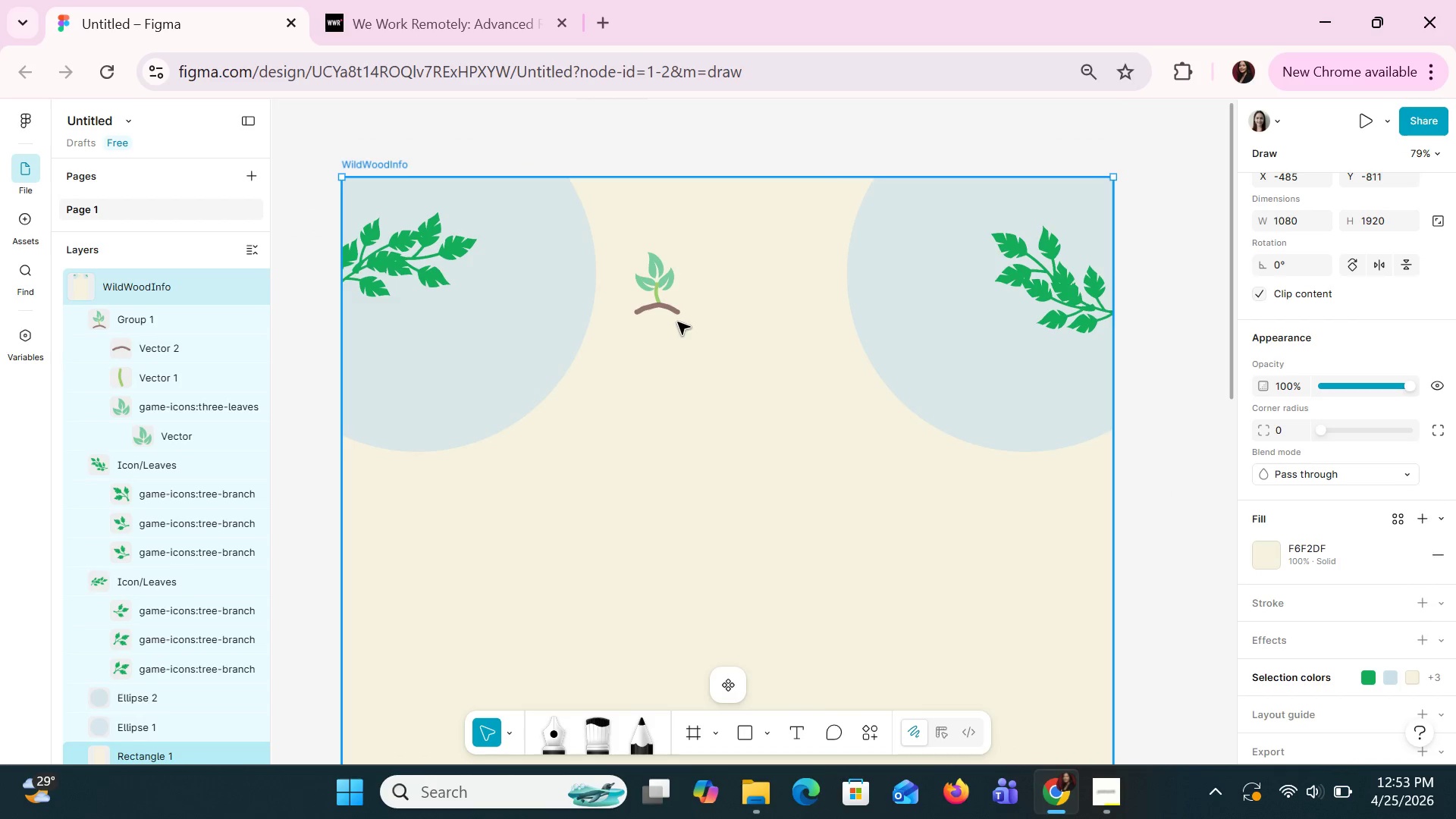 
key(Control+ControlLeft)
 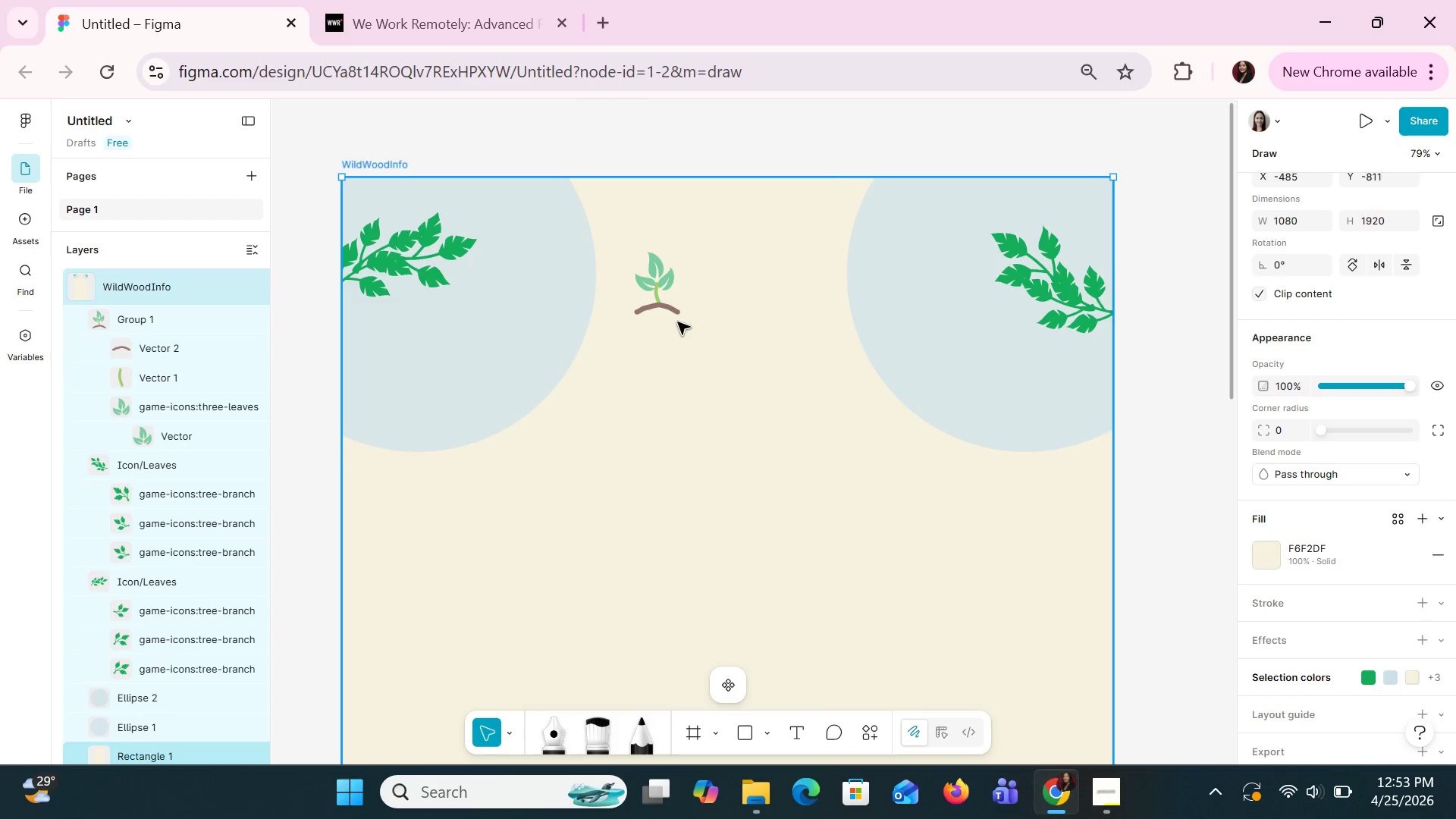 
key(Control+ControlLeft)
 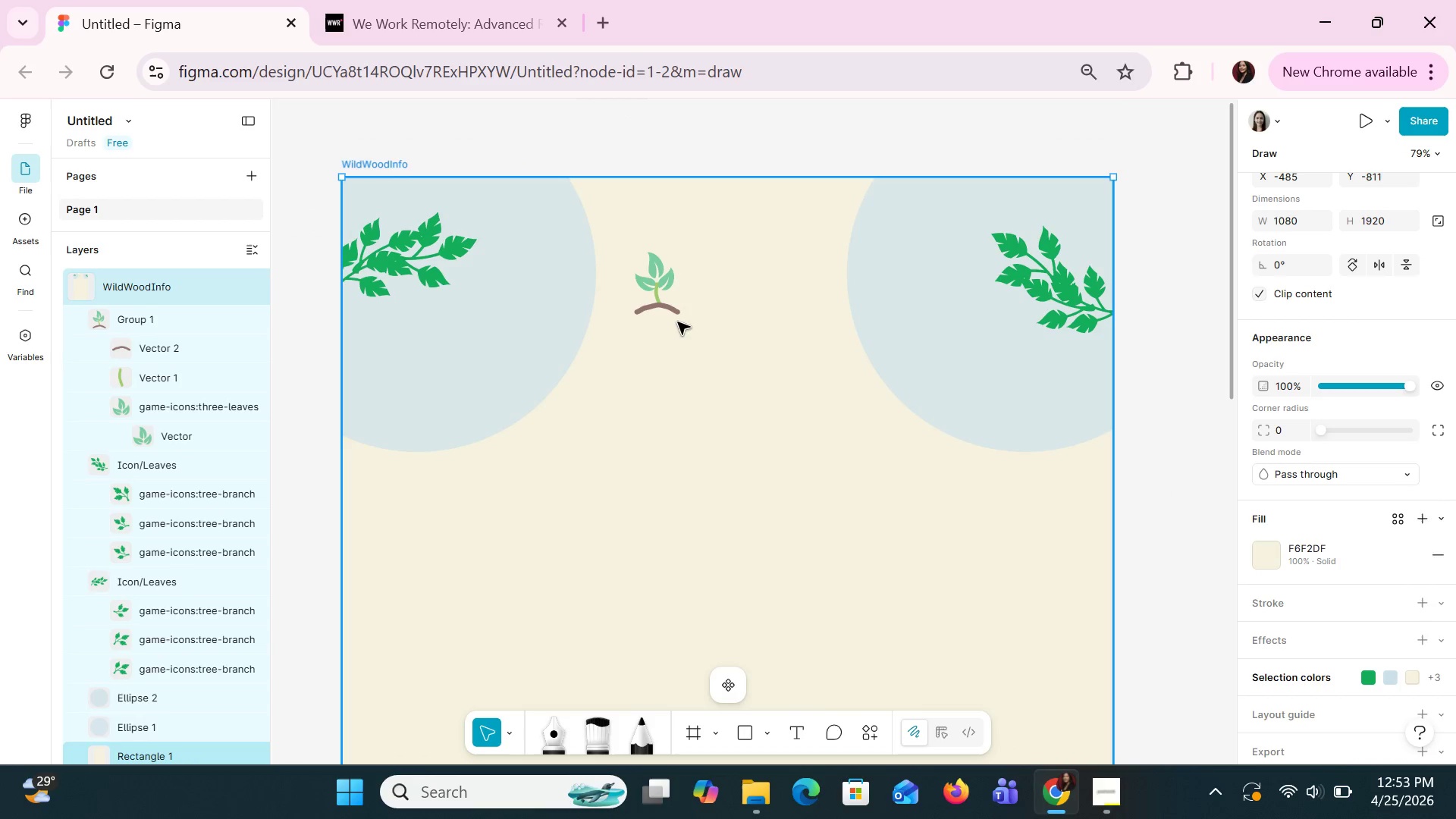 
key(Control+ControlLeft)
 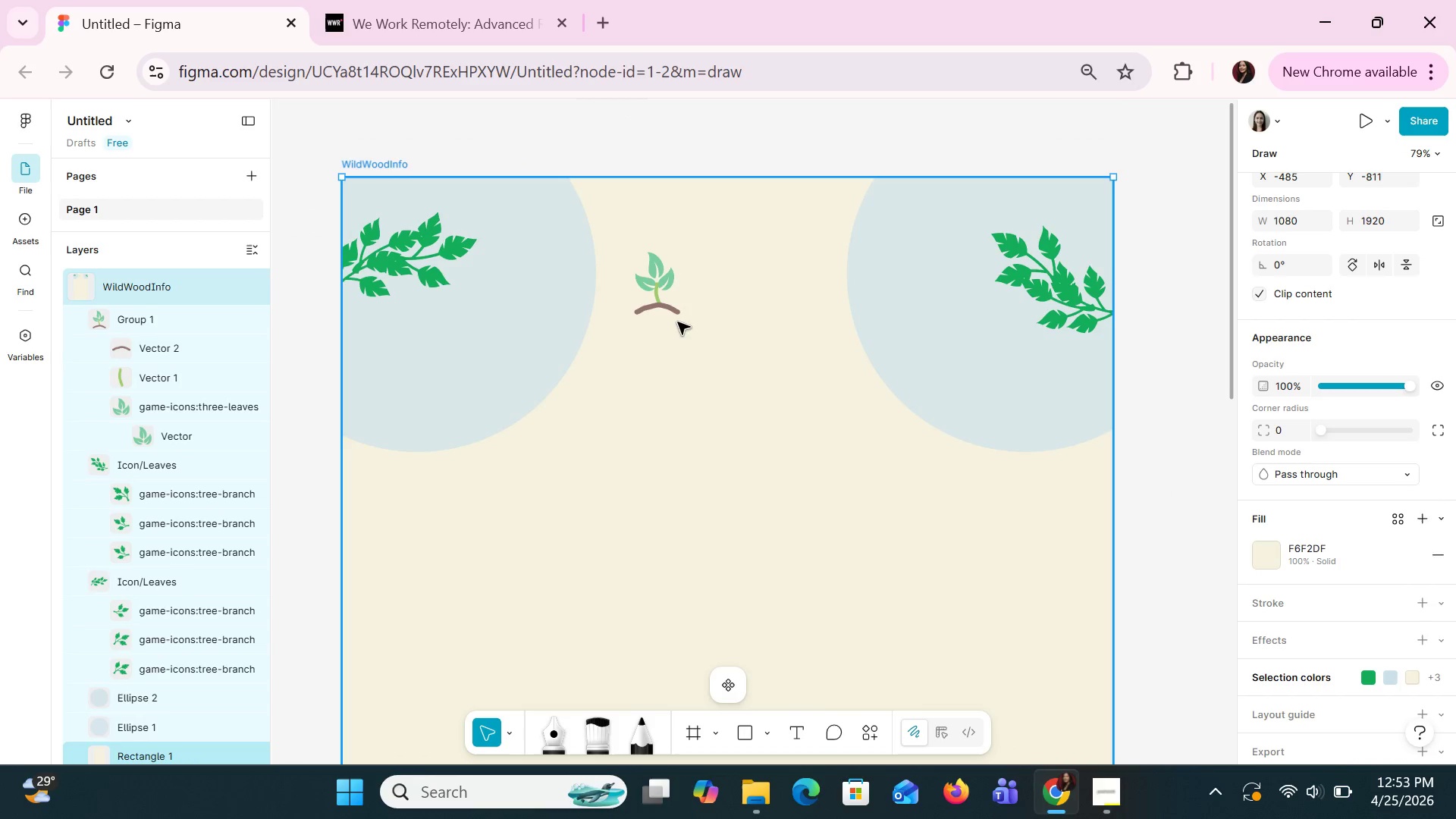 
scroll: coordinate [677, 320], scroll_direction: down, amount: 4.0
 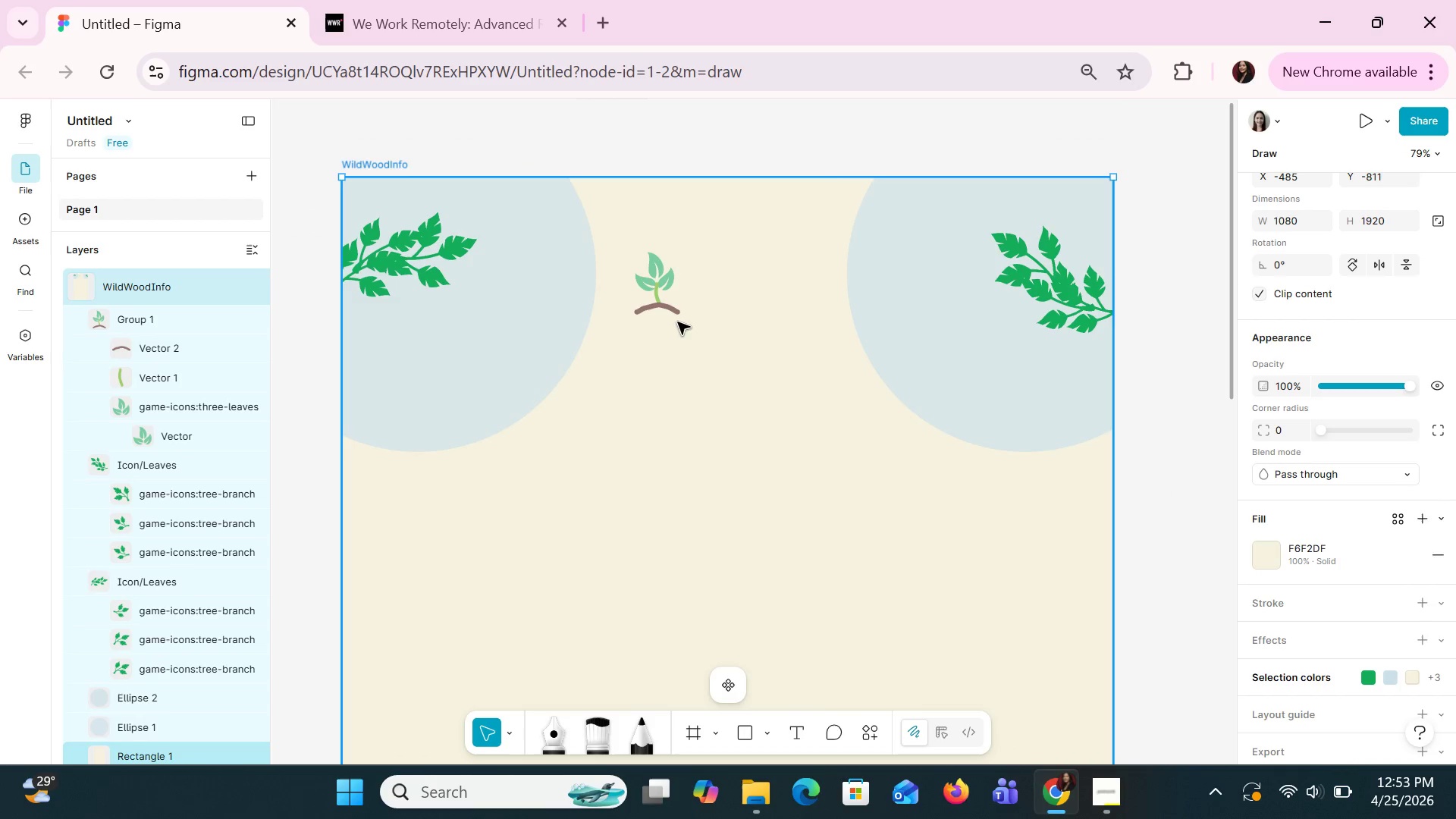 
key(Control+ControlLeft)
 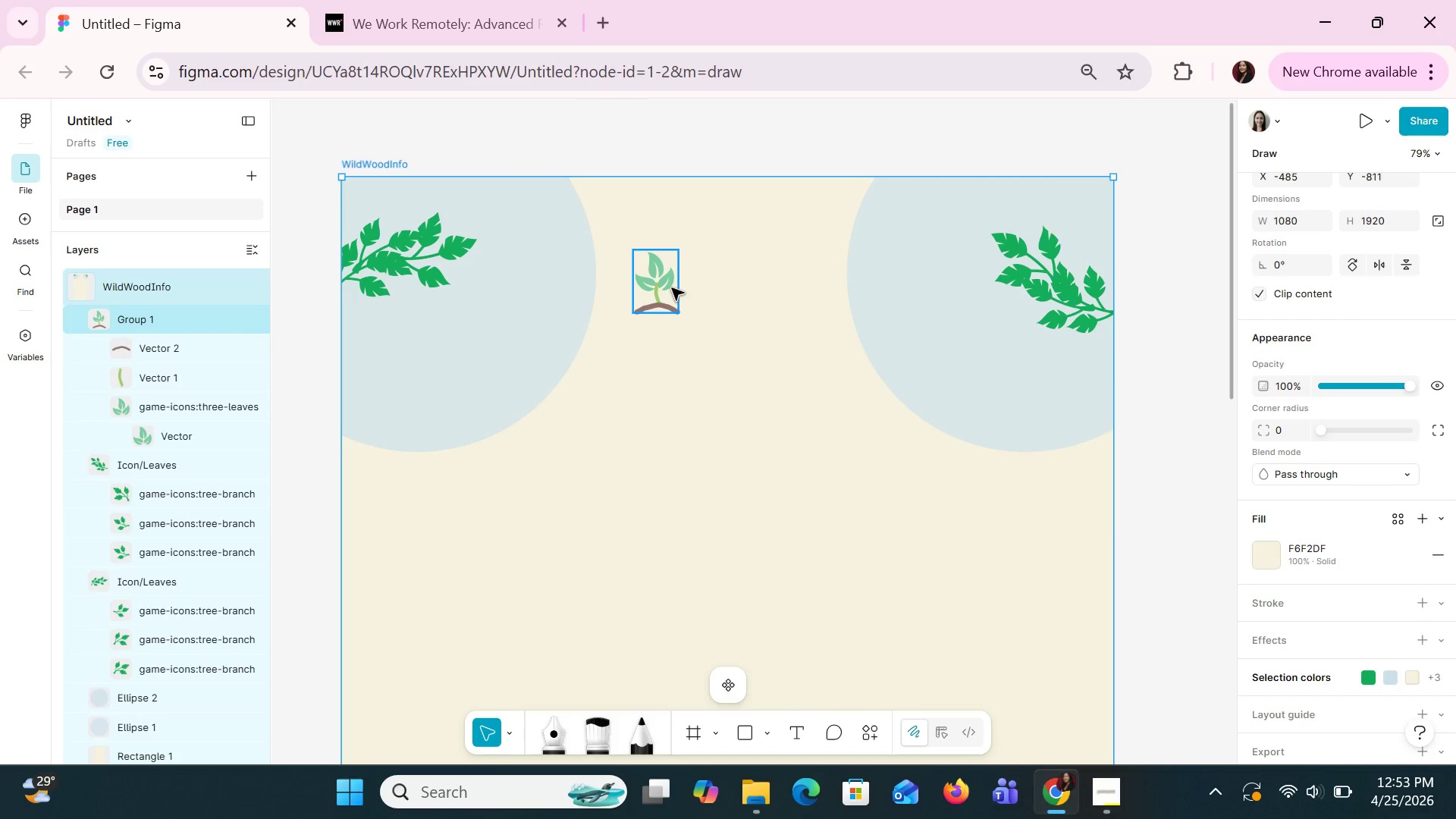 
left_click([667, 290])
 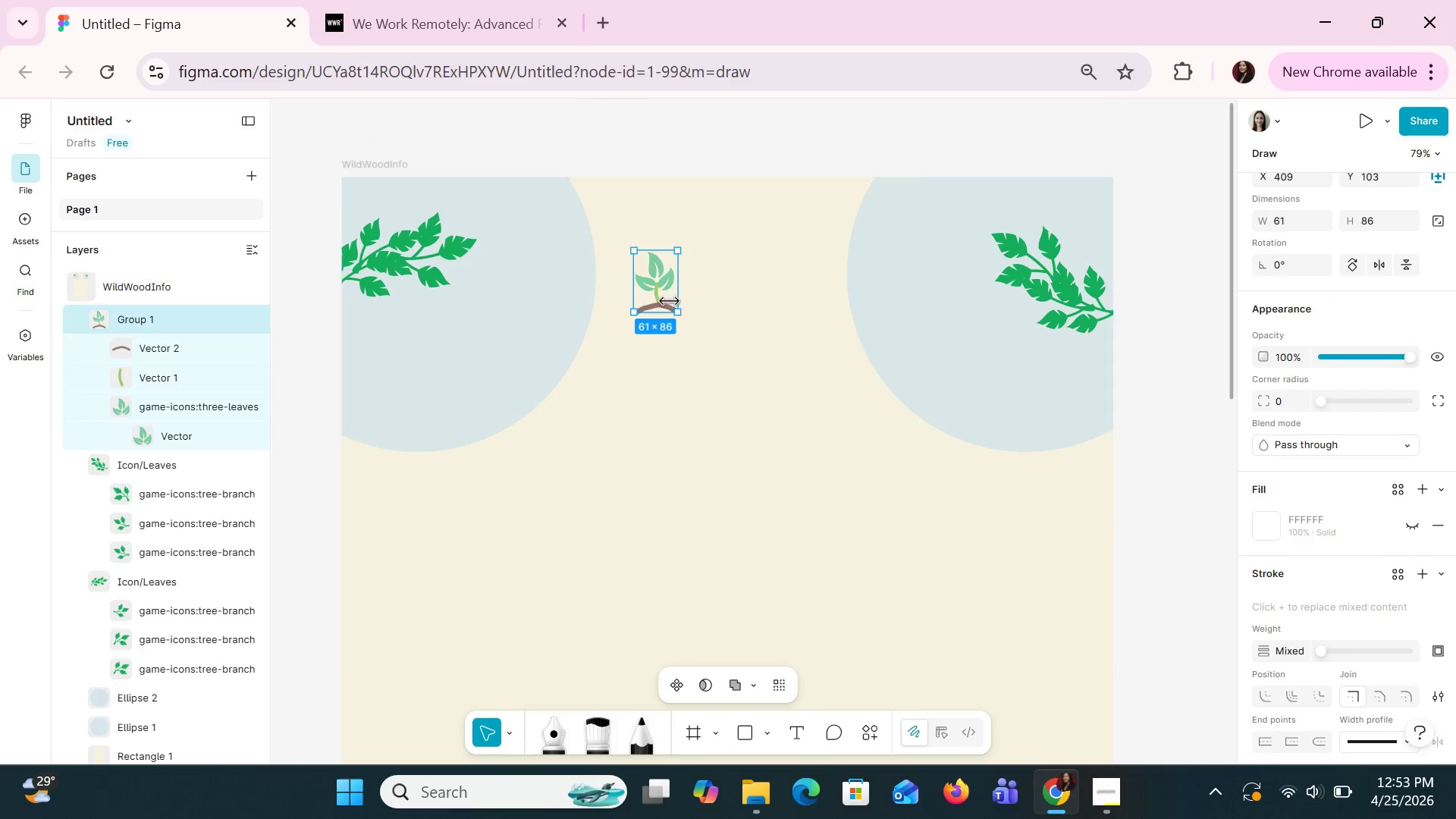 
left_click_drag(start_coordinate=[660, 295], to_coordinate=[670, 276])
 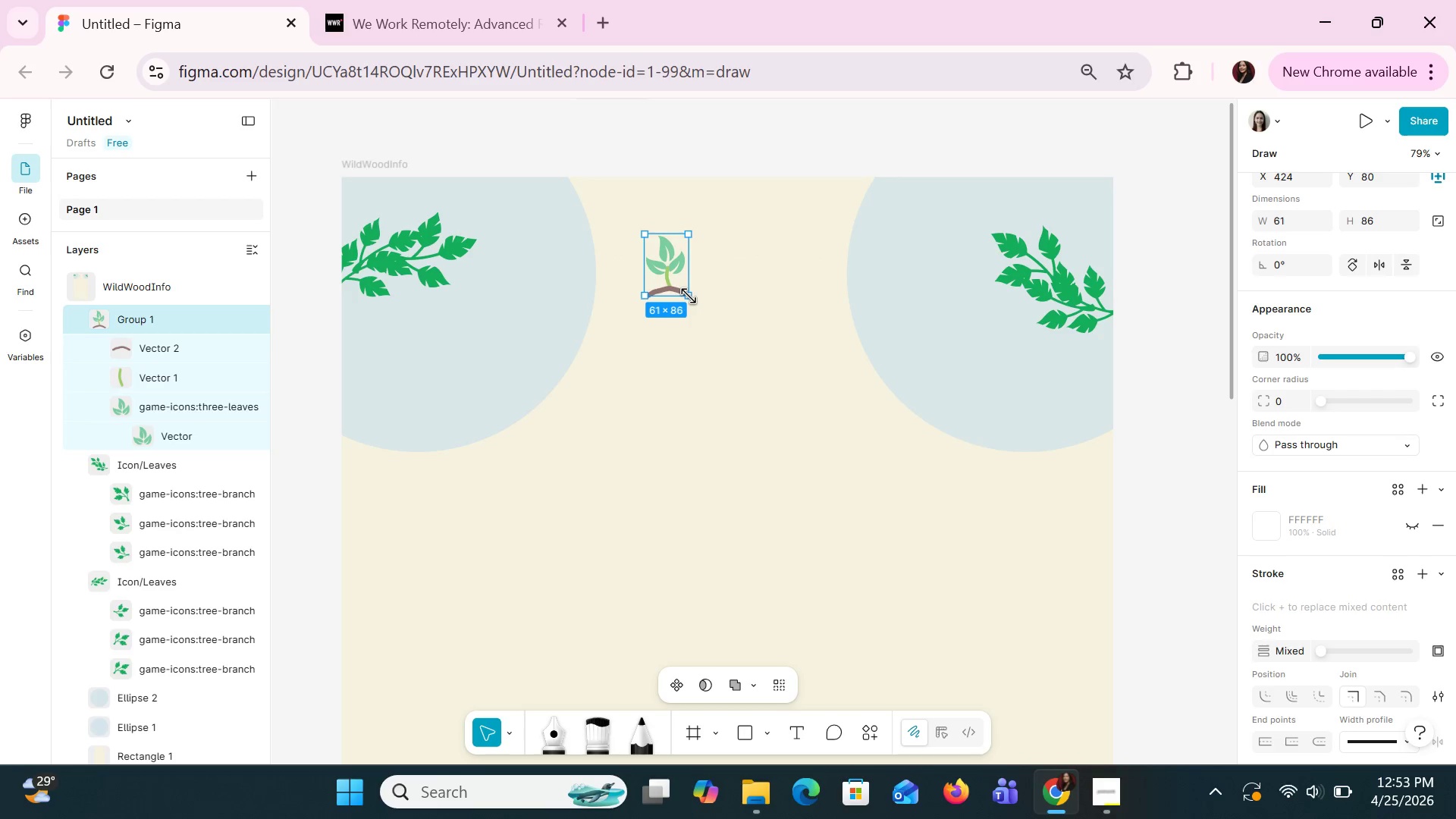 
left_click_drag(start_coordinate=[689, 297], to_coordinate=[680, 280])
 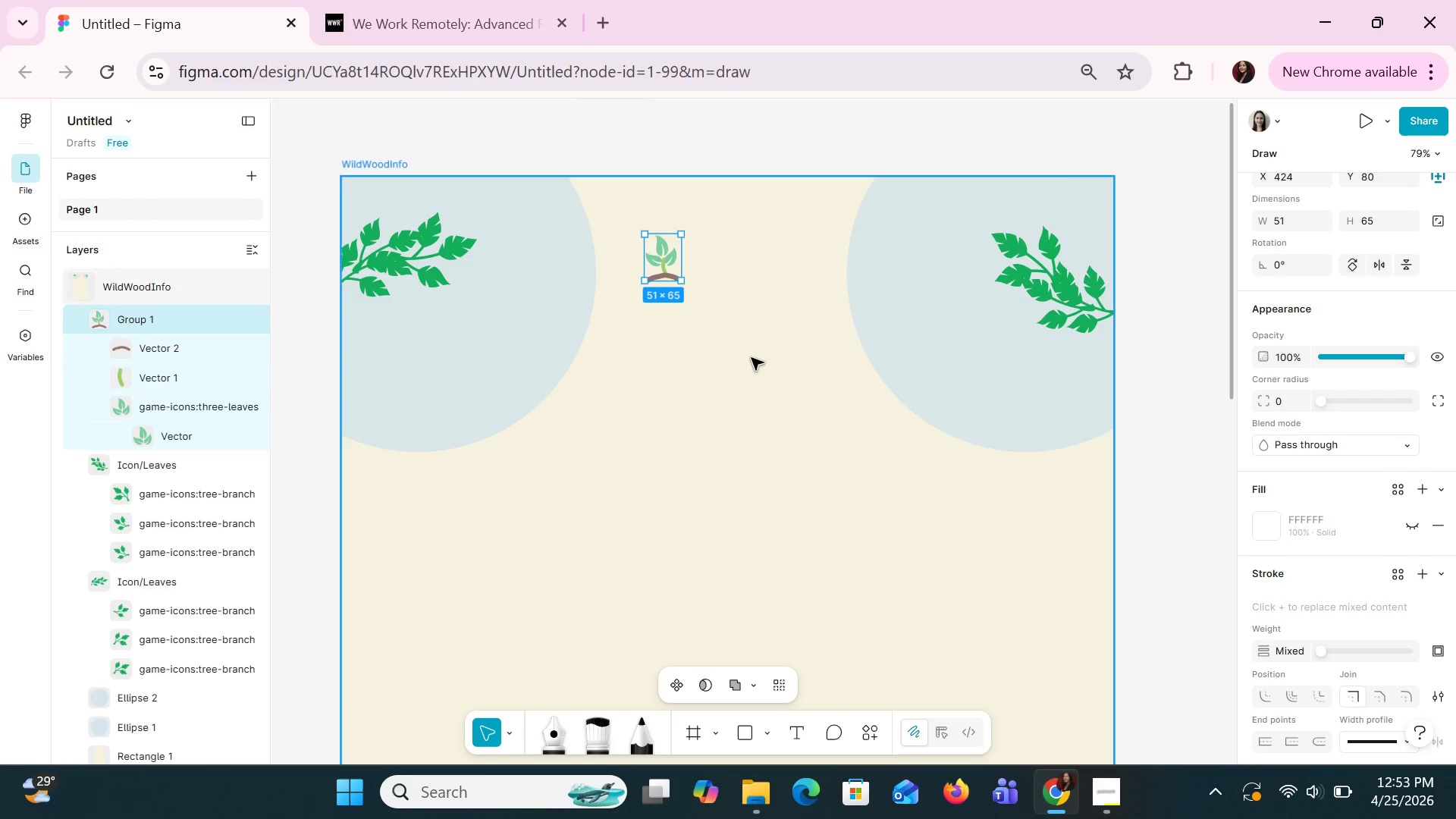 
left_click([751, 357])
 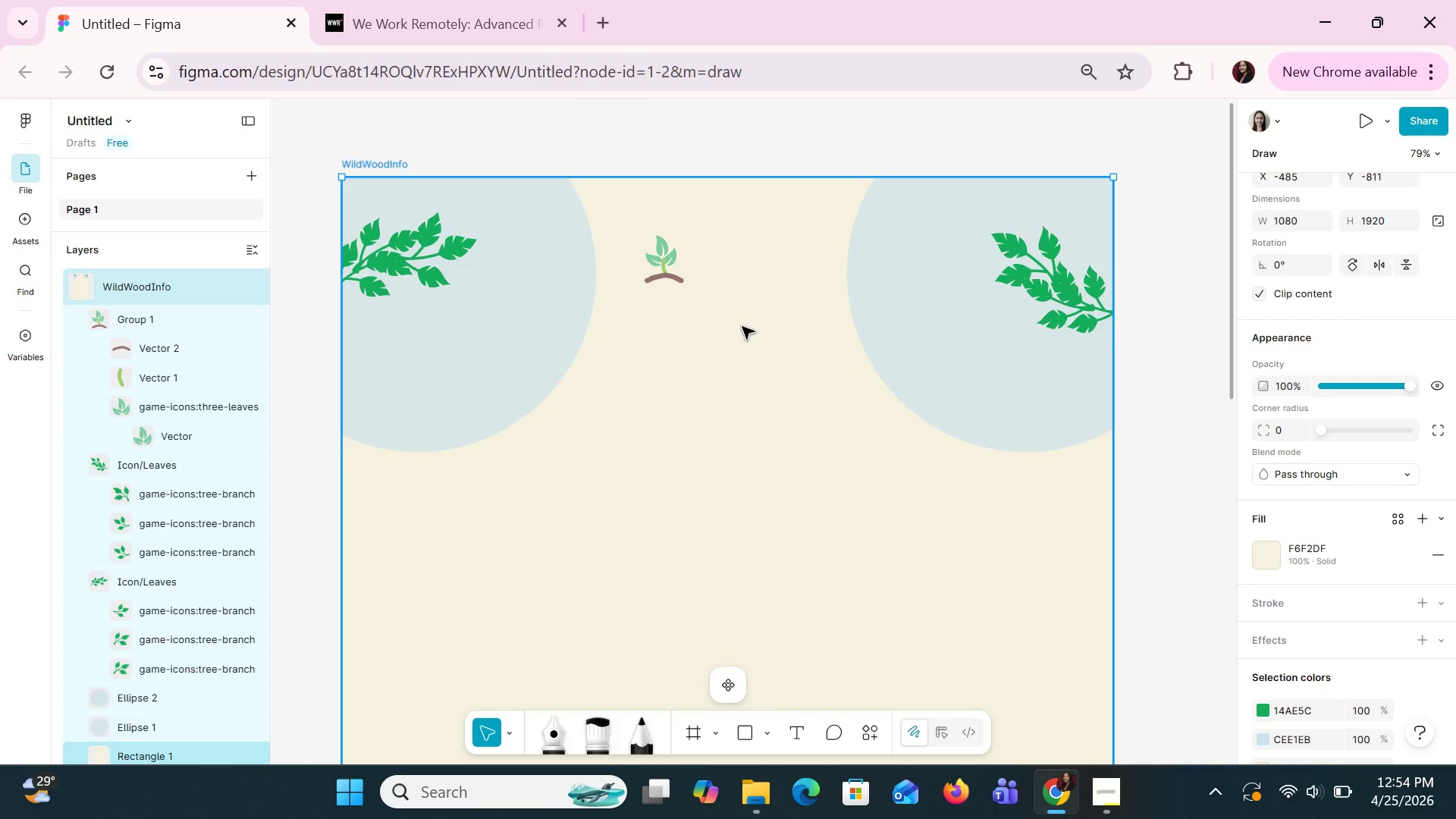 
key(Alt+AltLeft)
 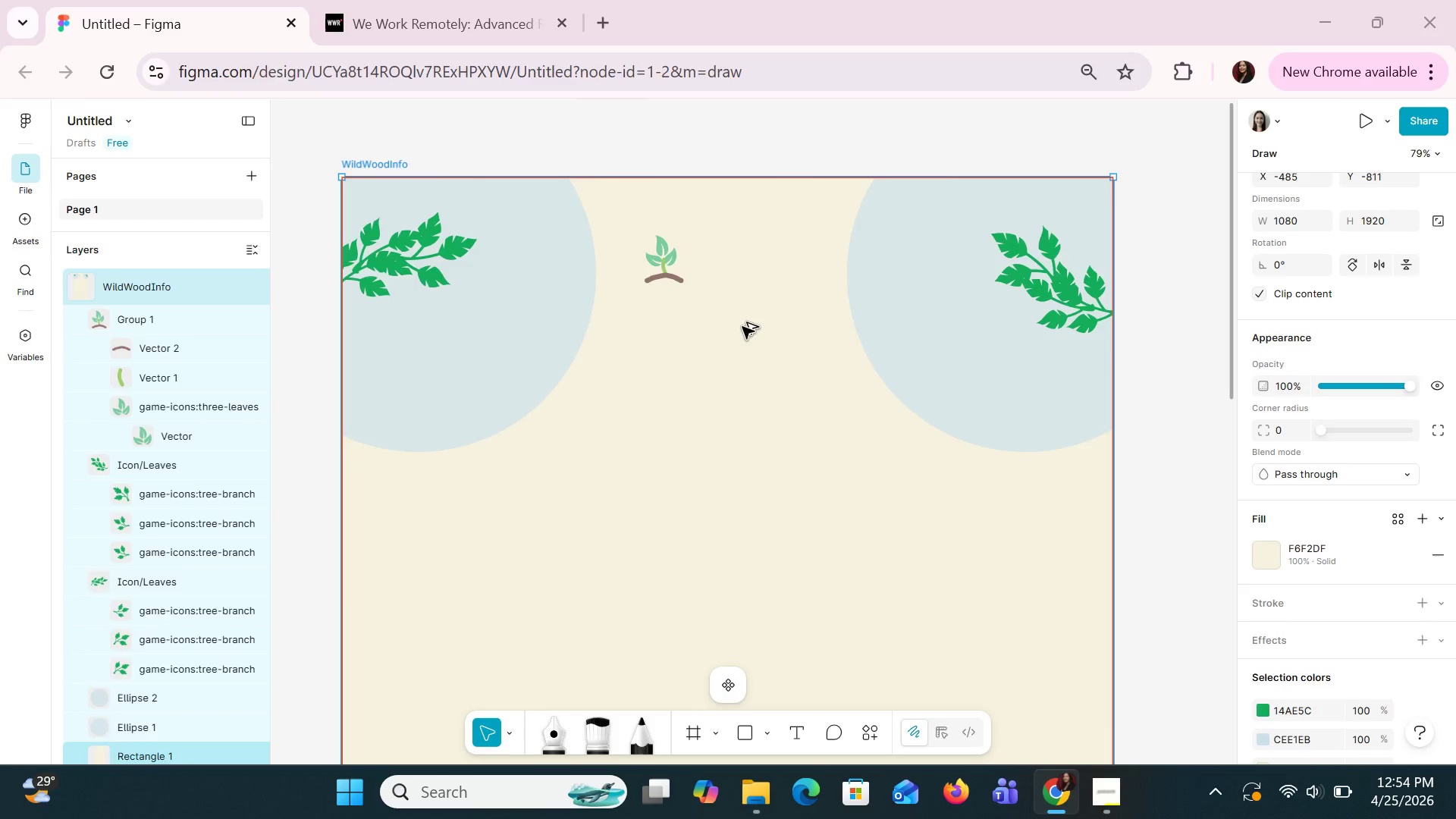 
key(Alt+Tab)
 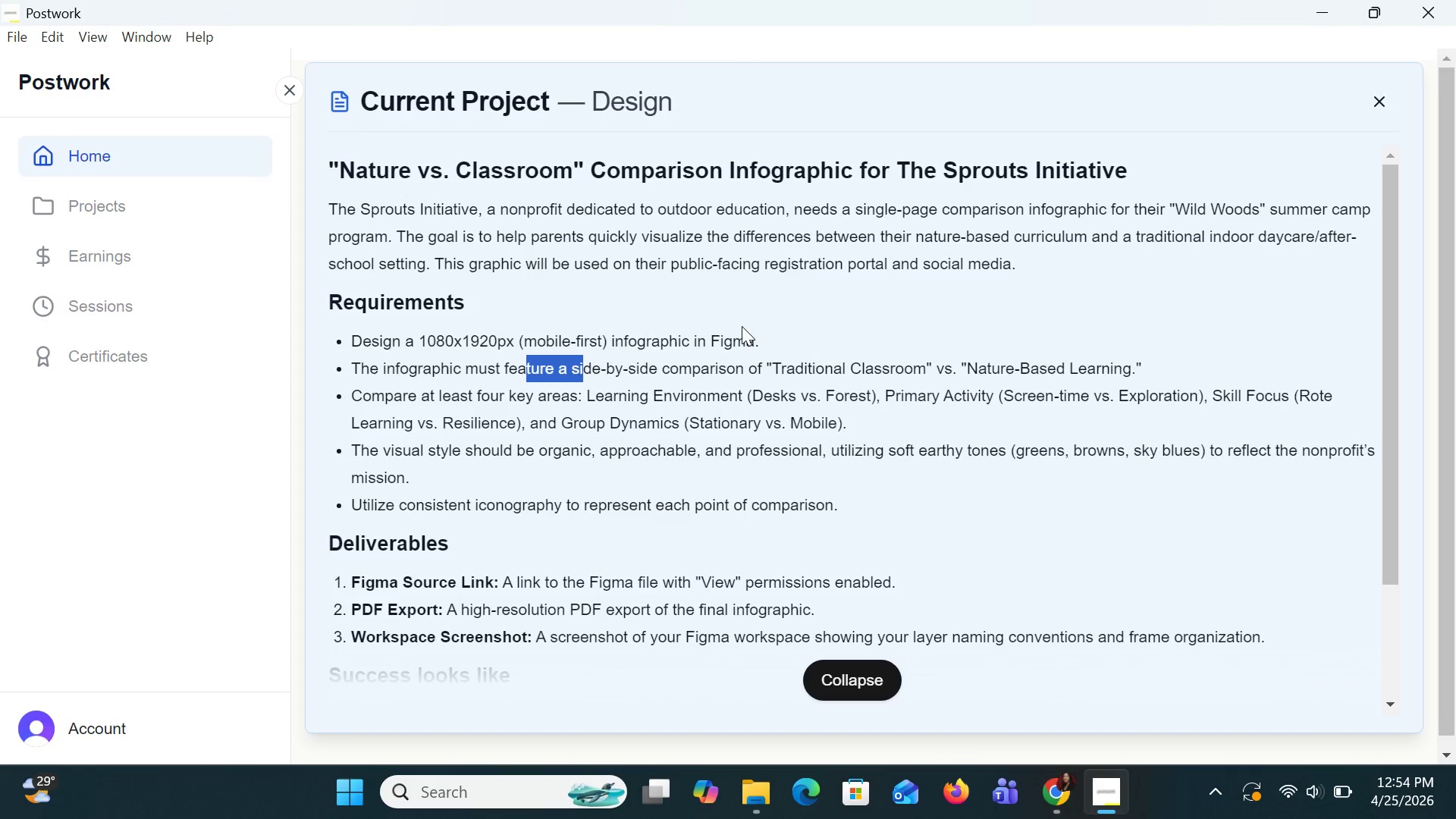 
left_click([742, 326])